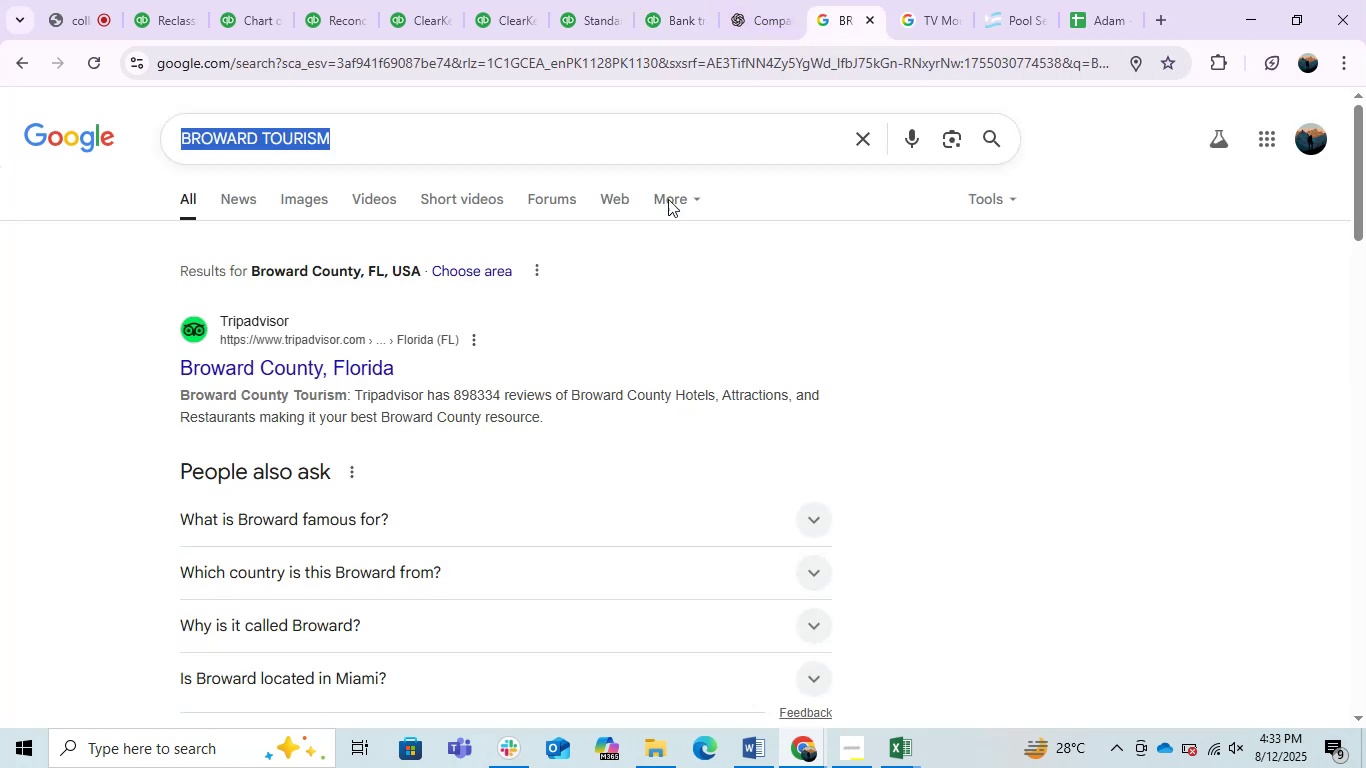 
left_click([654, 130])
 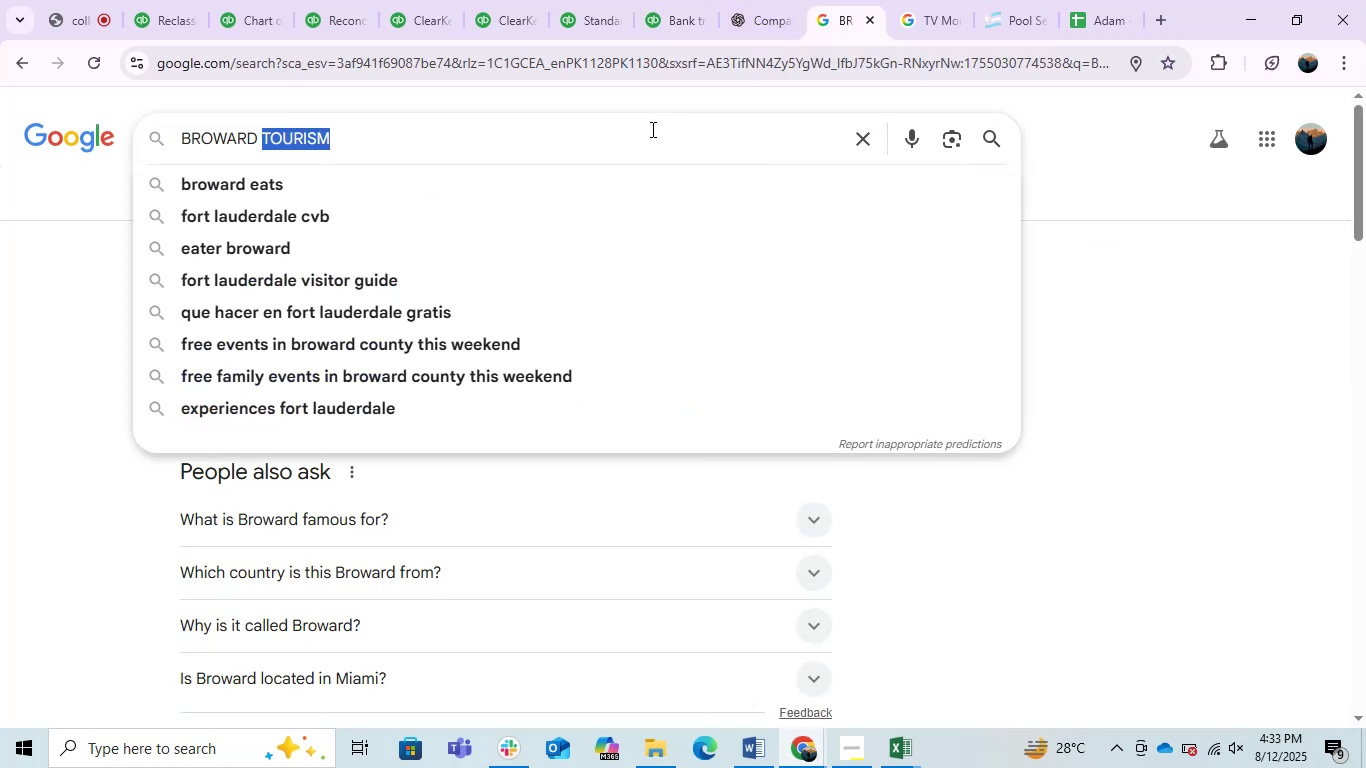 
triple_click([651, 129])
 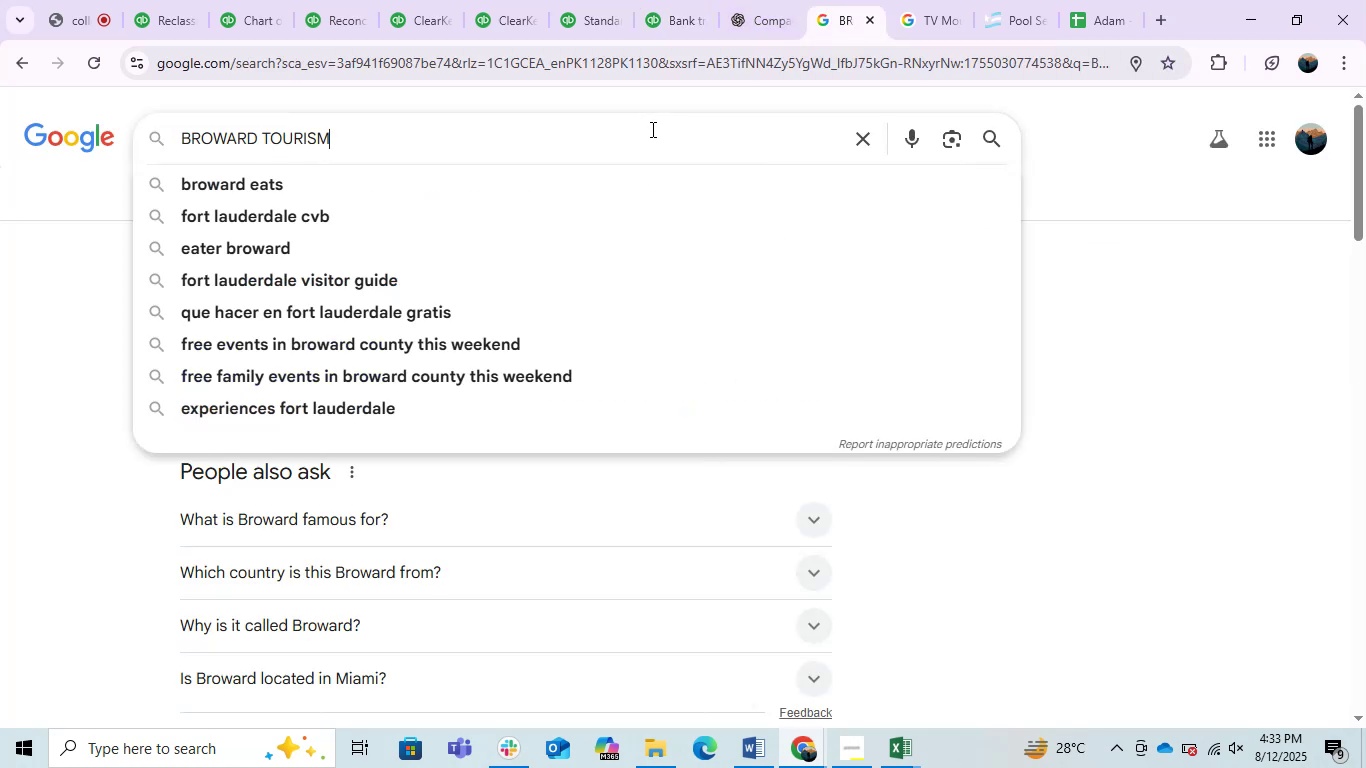 
key(Control+V)
 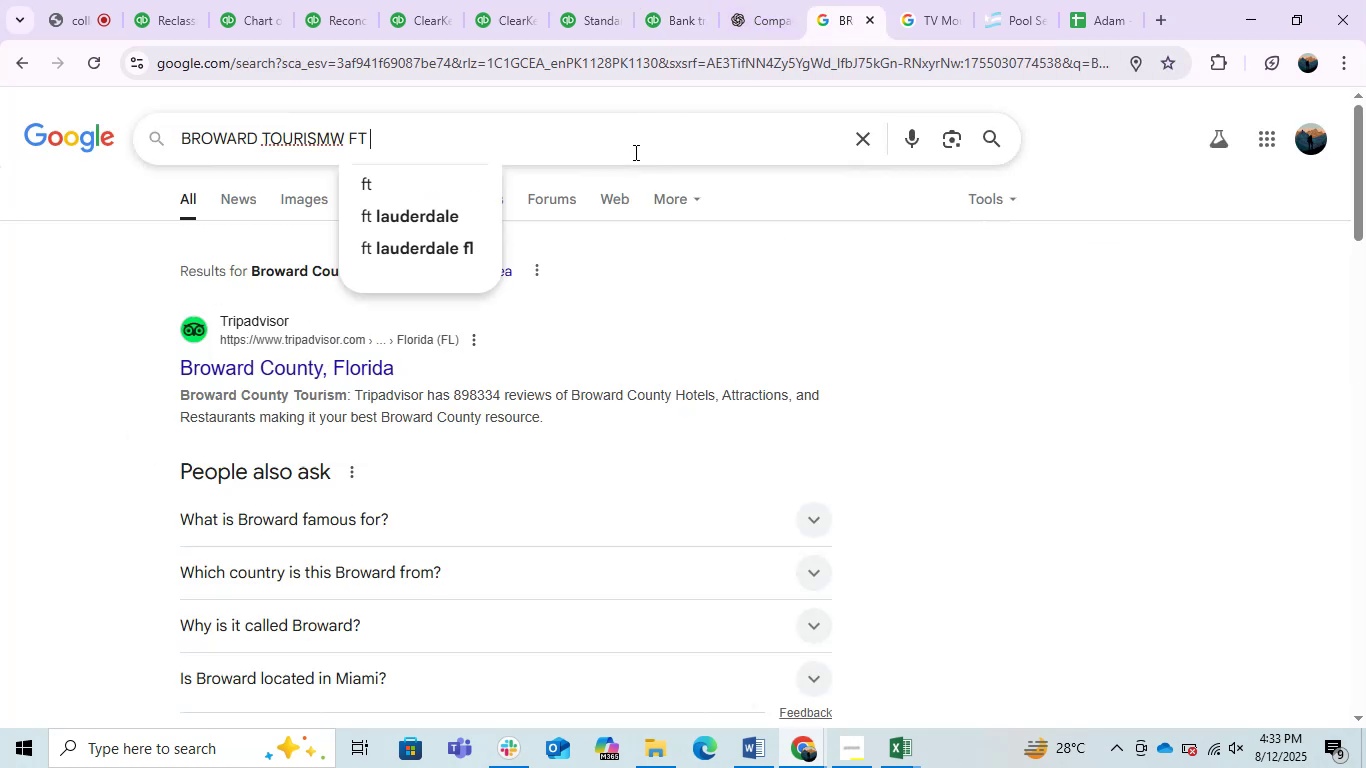 
key(Enter)
 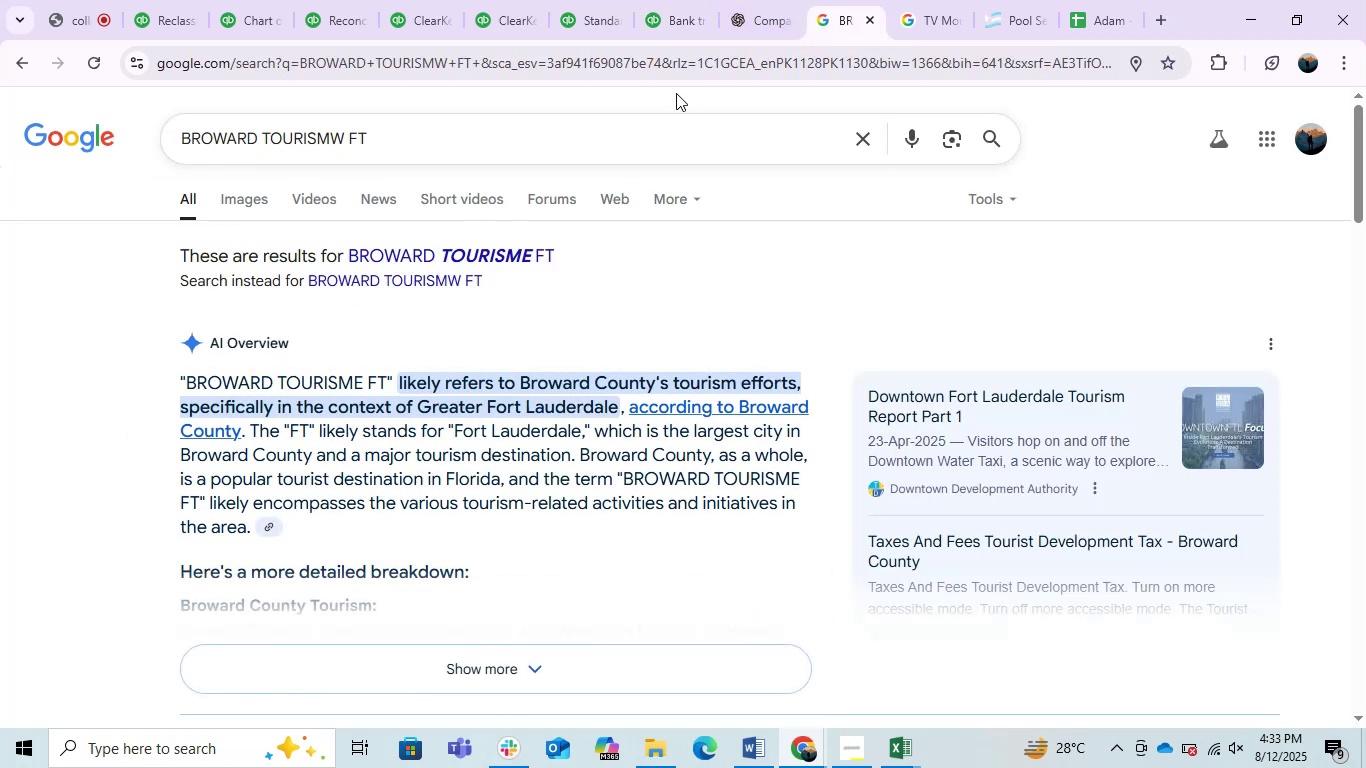 
wait(5.67)
 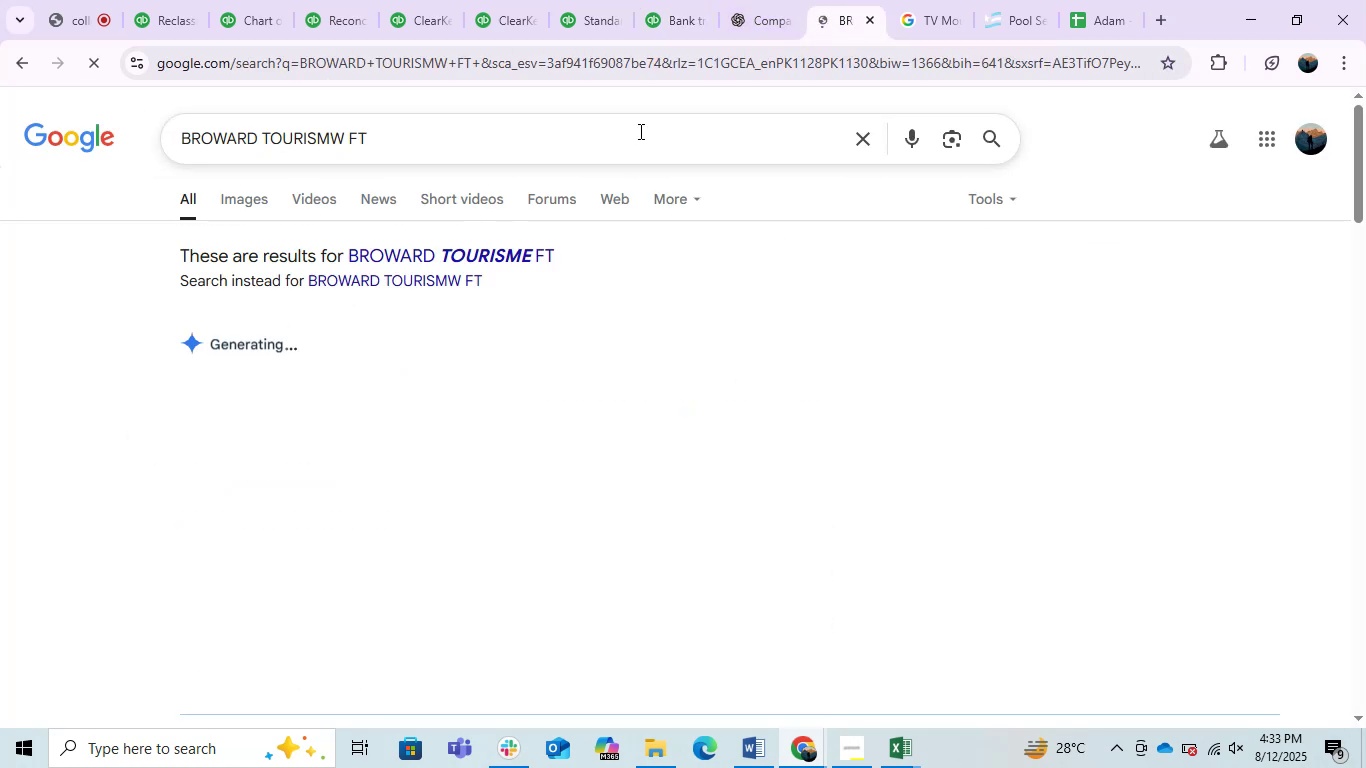 
double_click([645, 117])
 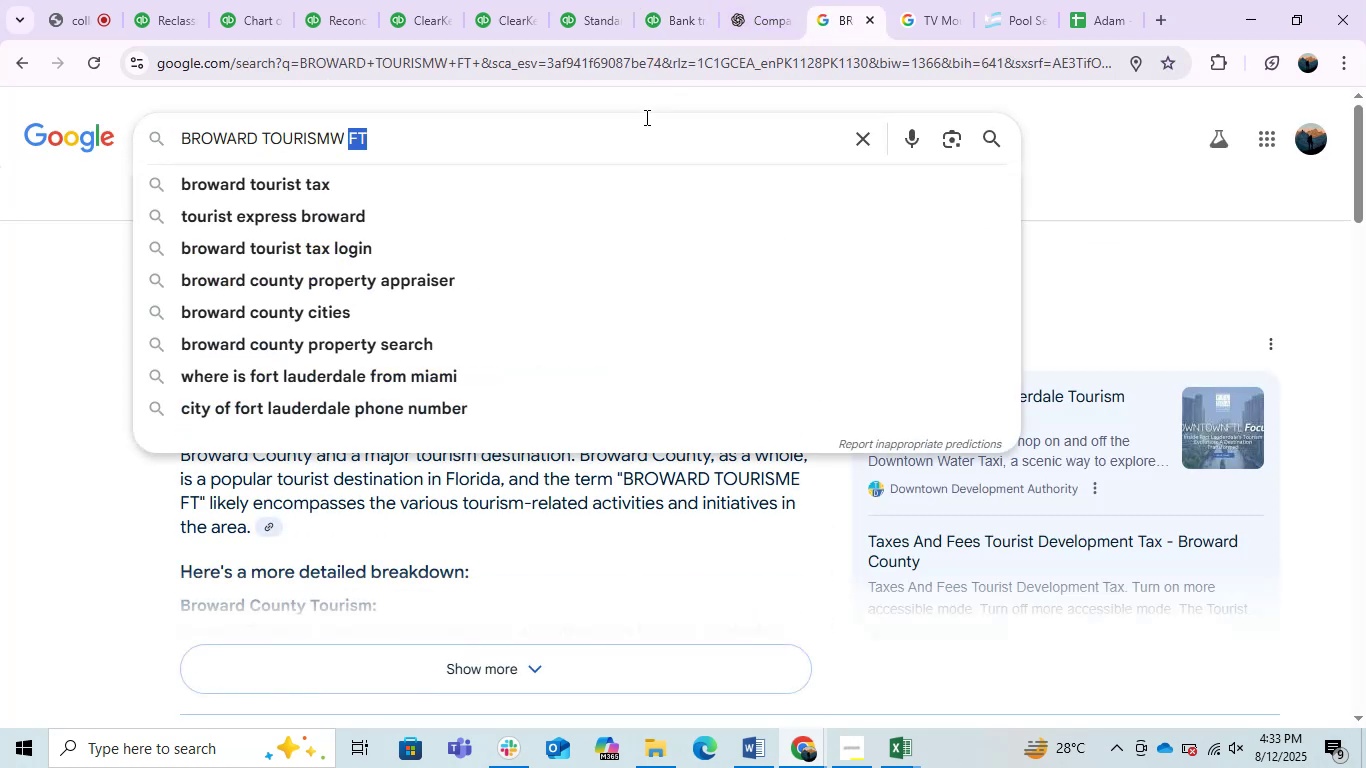 
triple_click([645, 117])
 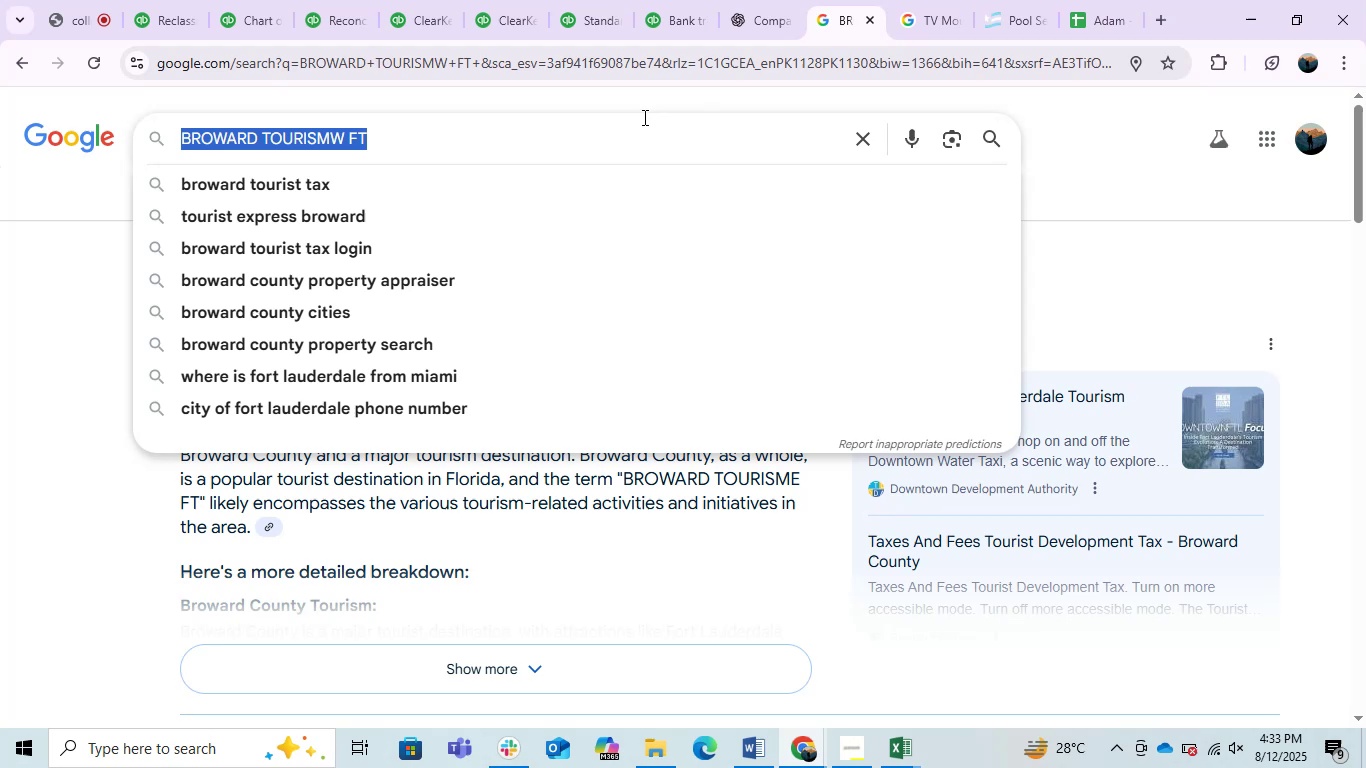 
key(Control+V)
 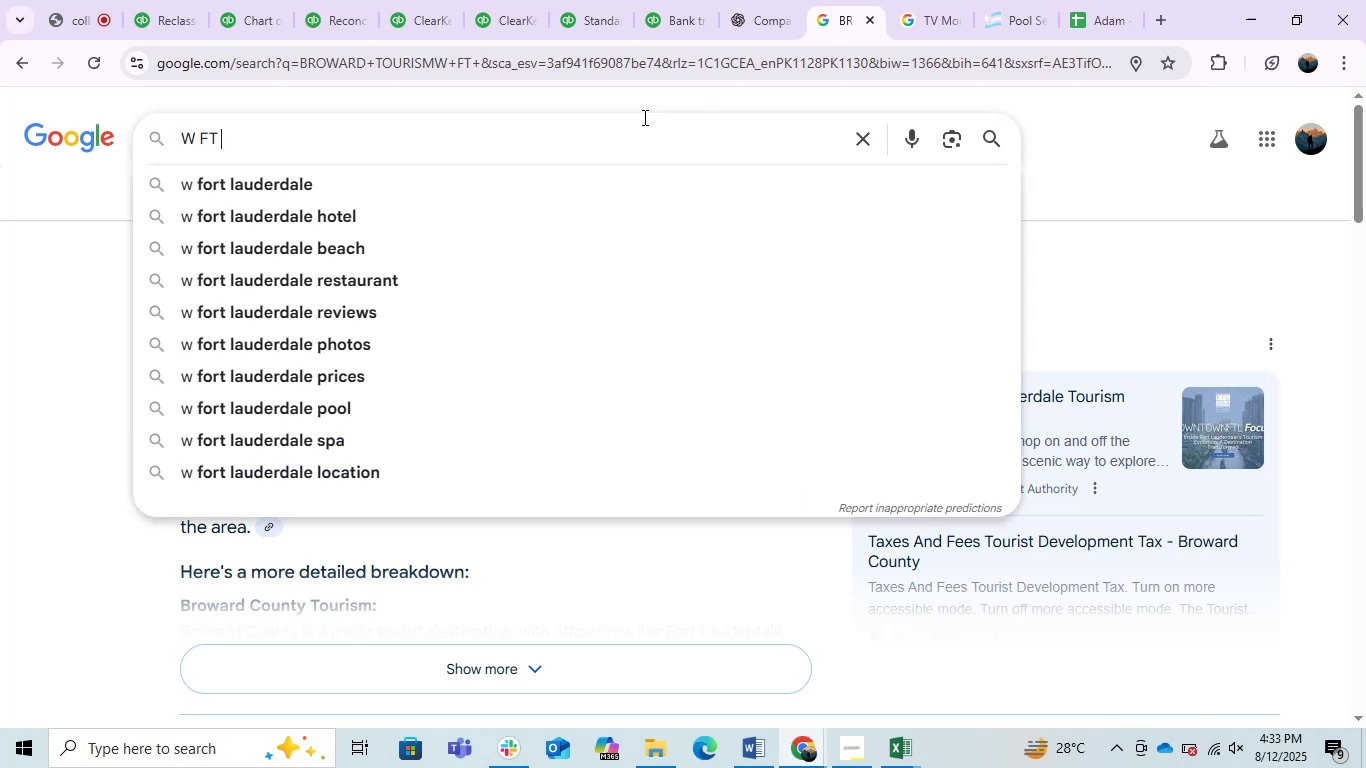 
key(Enter)
 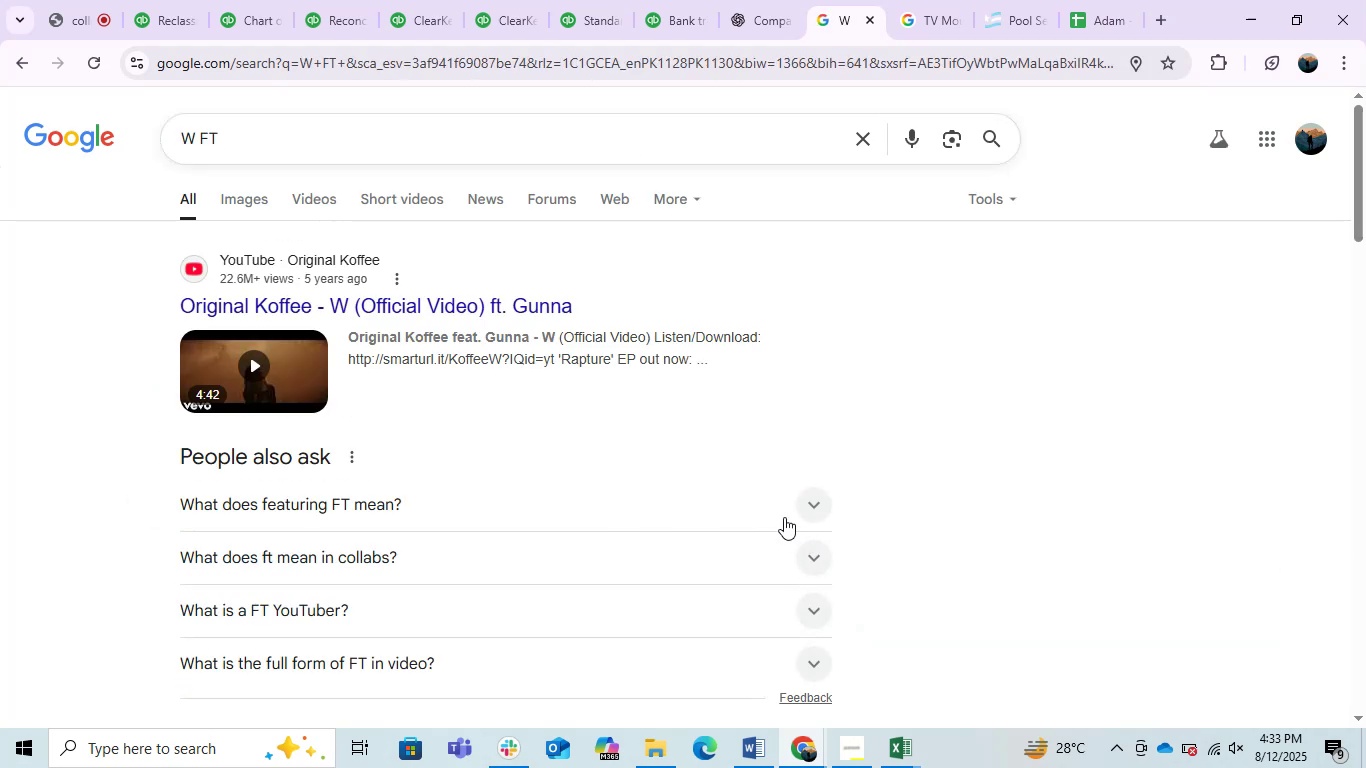 
scroll: coordinate [784, 517], scroll_direction: down, amount: 1.0
 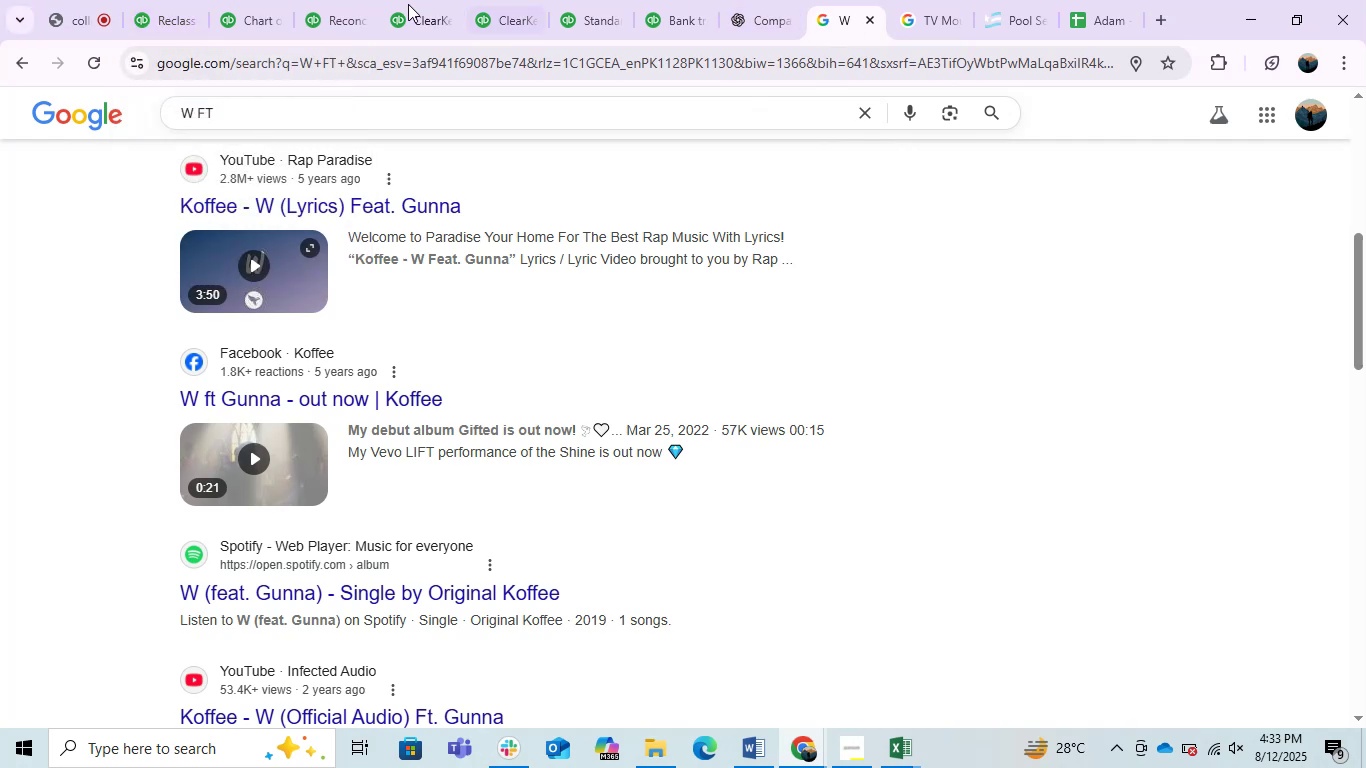 
wait(5.98)
 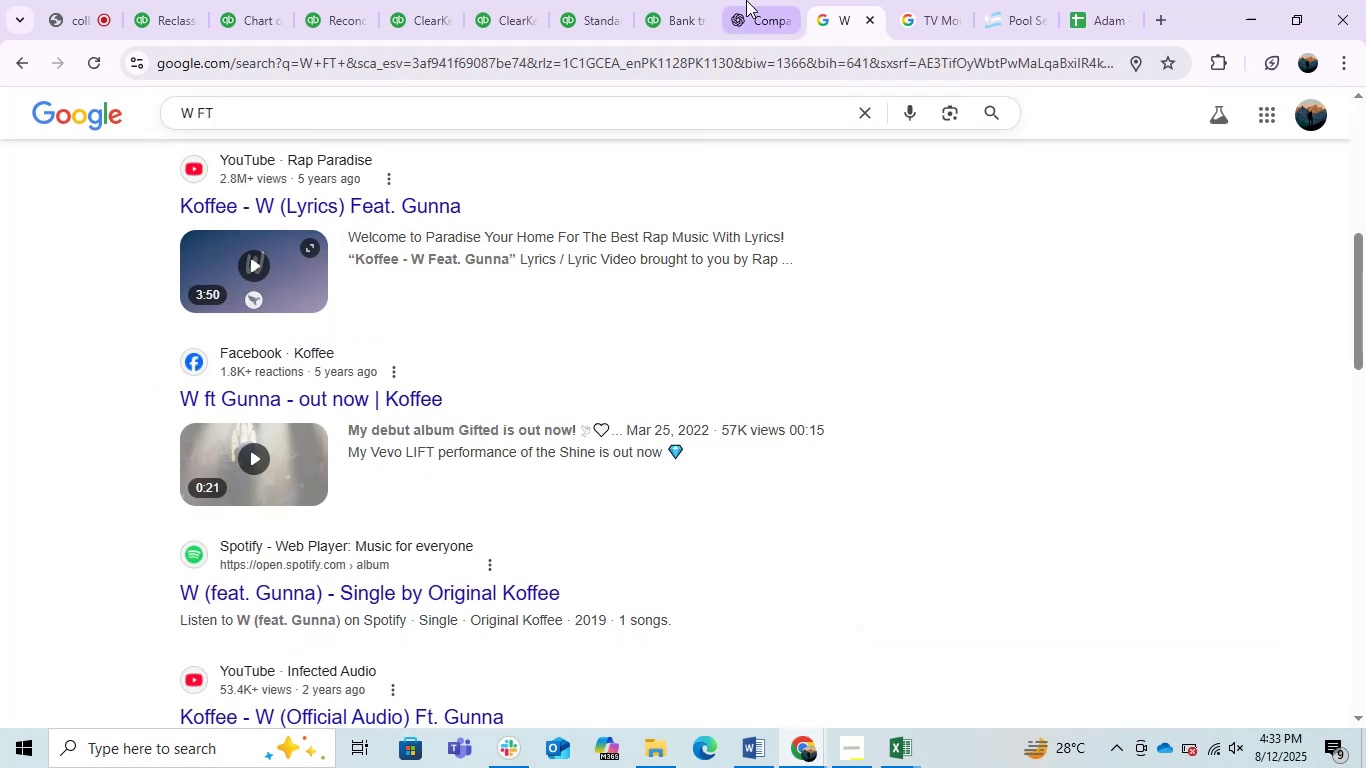 
left_click([675, 0])
 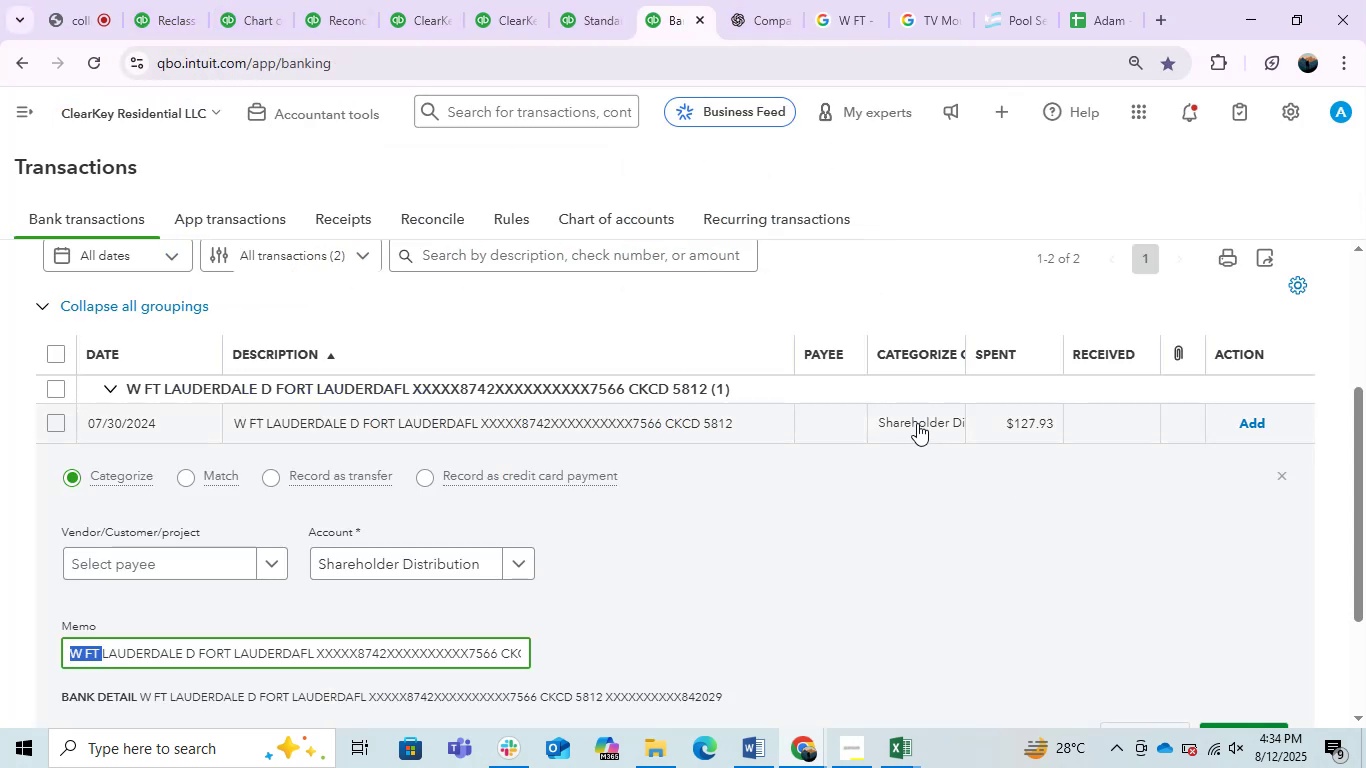 
left_click([480, 561])
 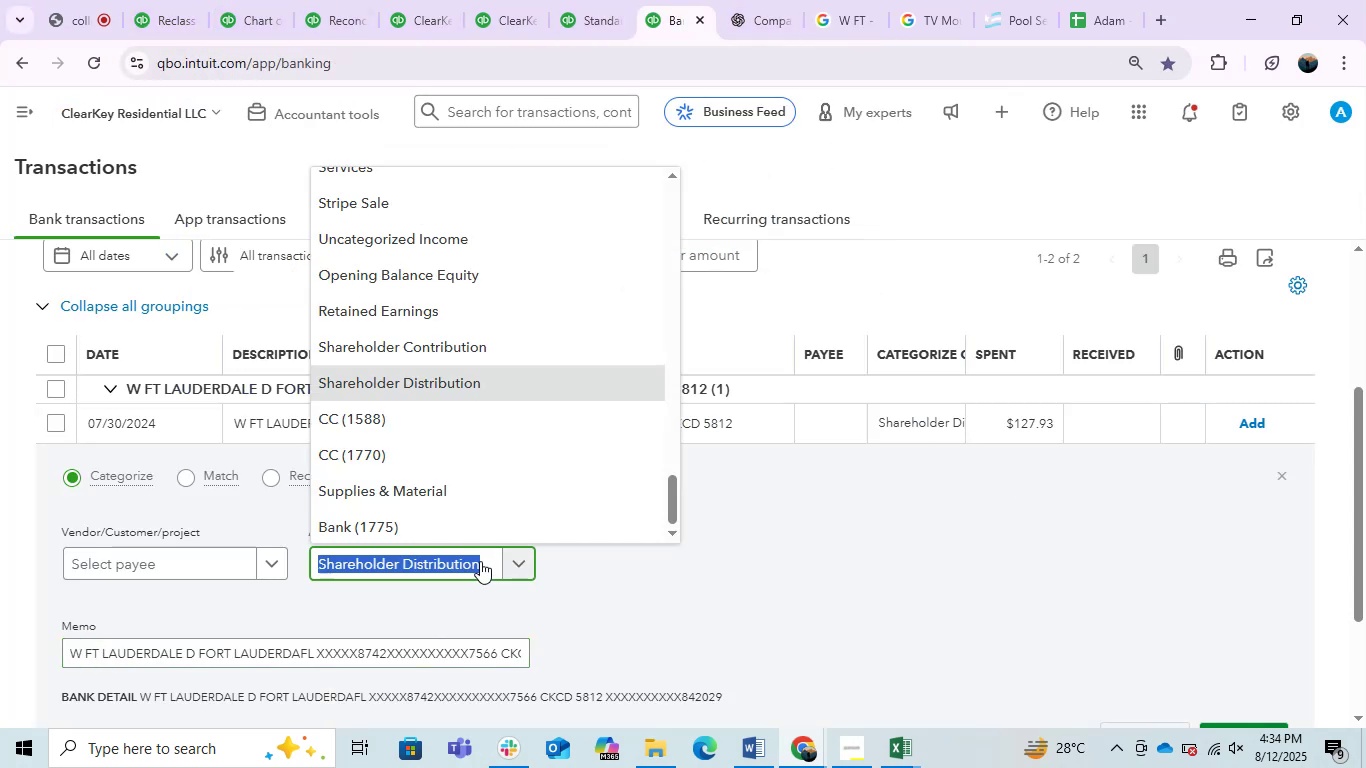 
type(ask)
 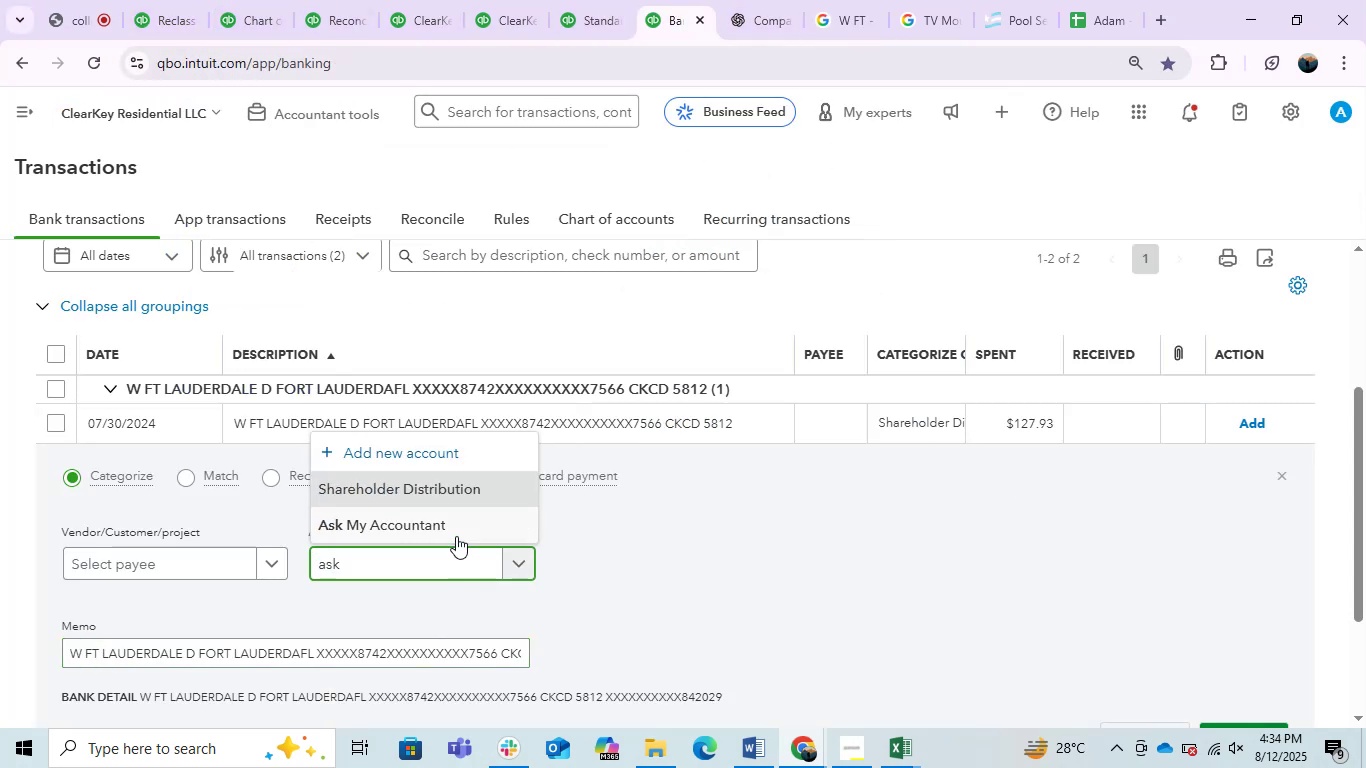 
left_click([433, 514])
 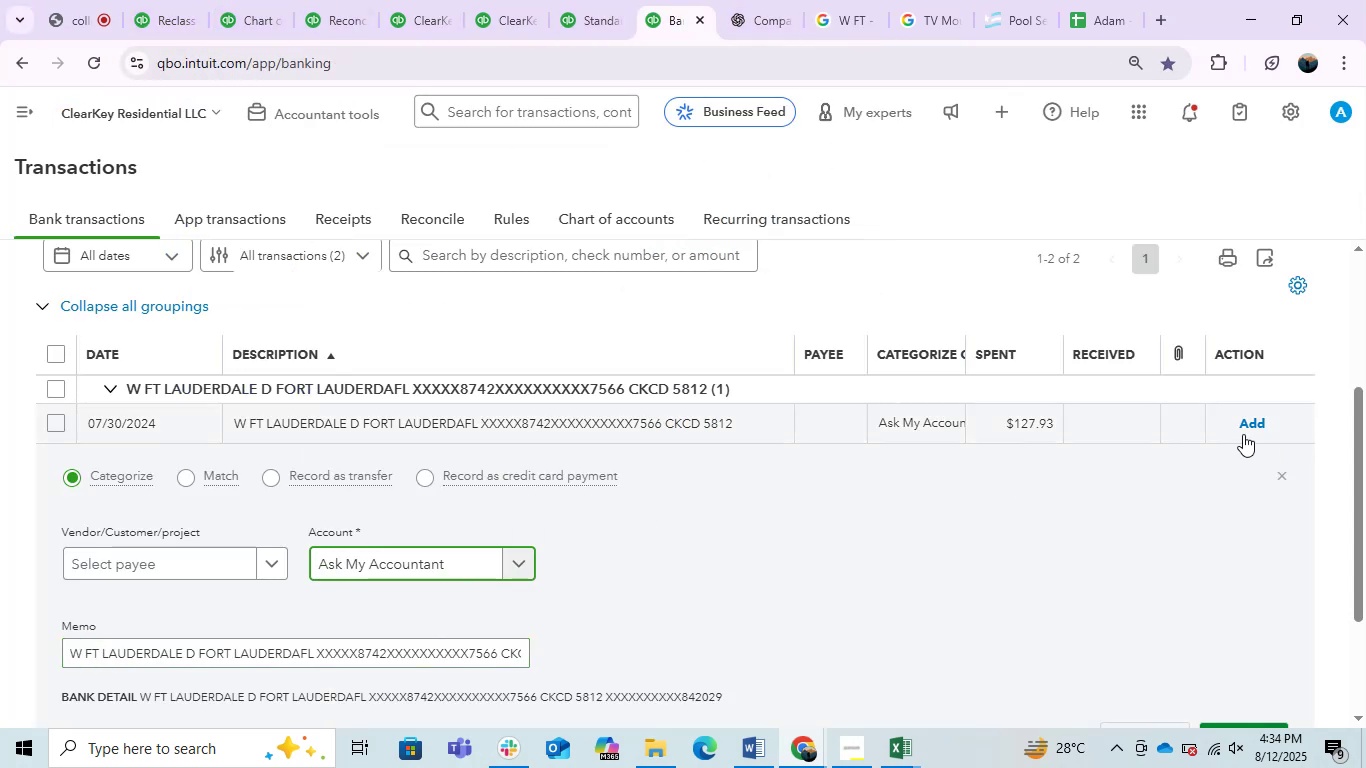 
left_click([1258, 425])
 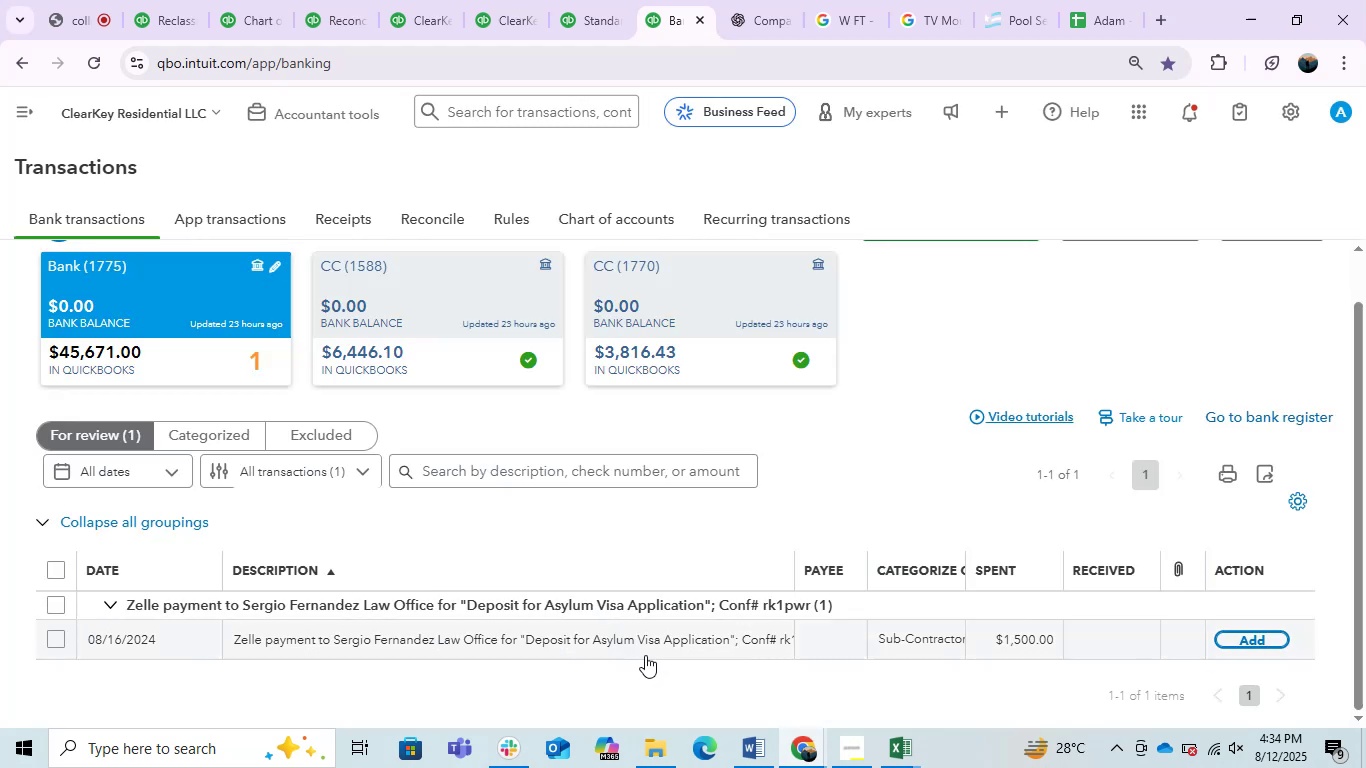 
wait(11.51)
 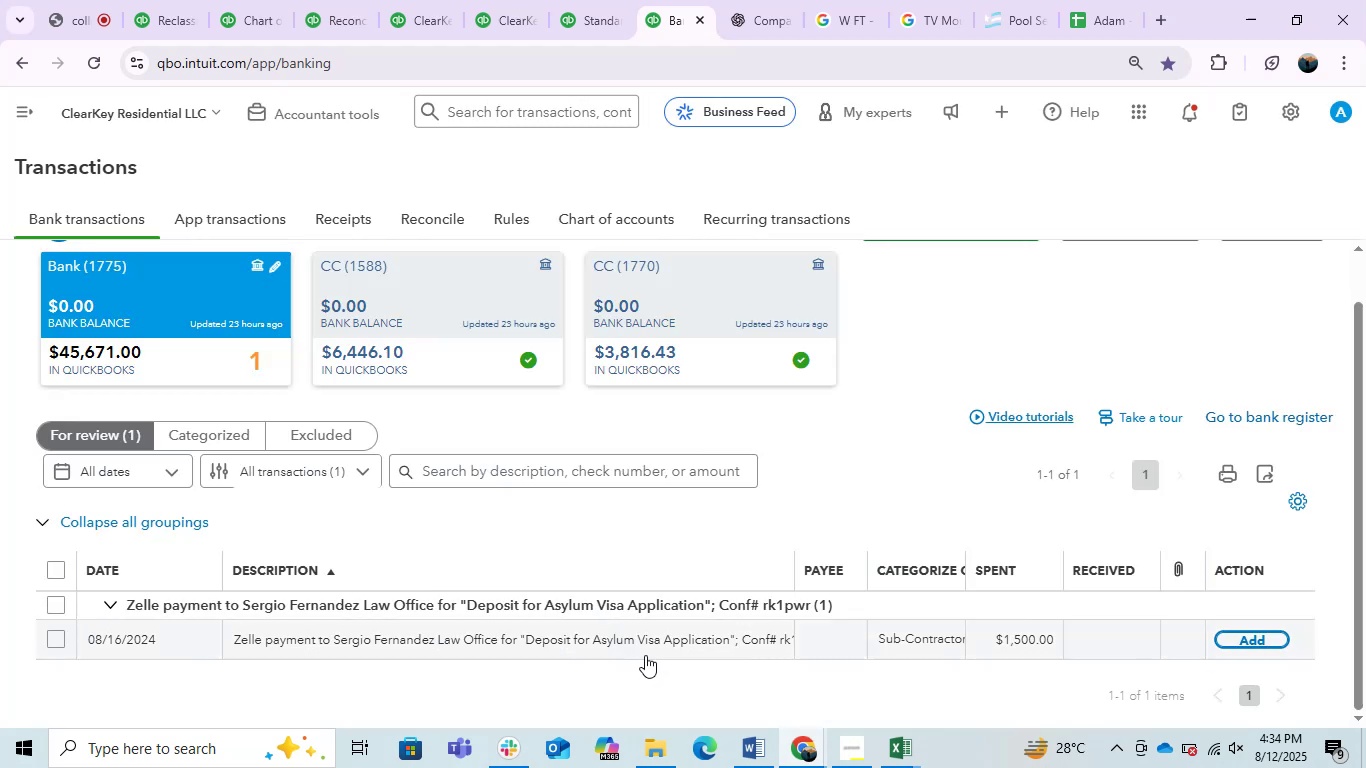 
left_click([615, 641])
 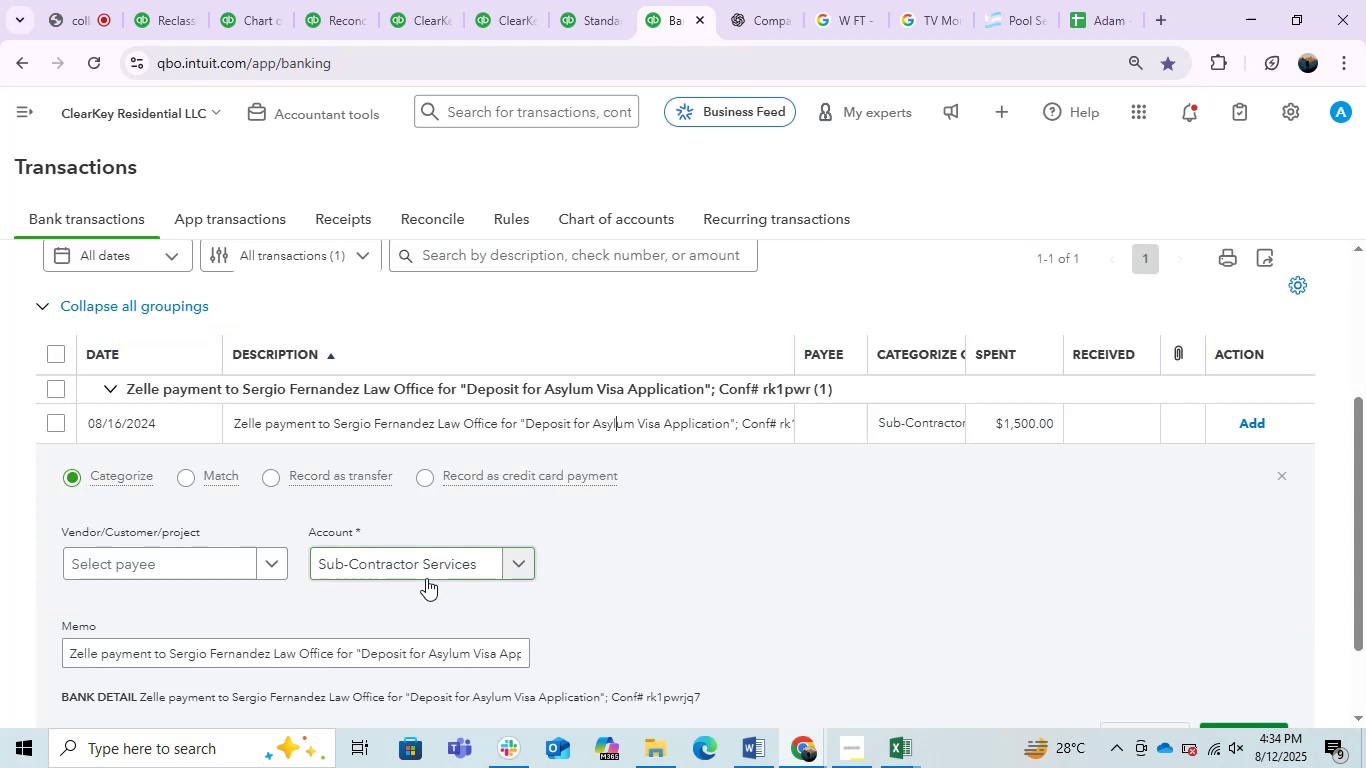 
left_click([422, 565])
 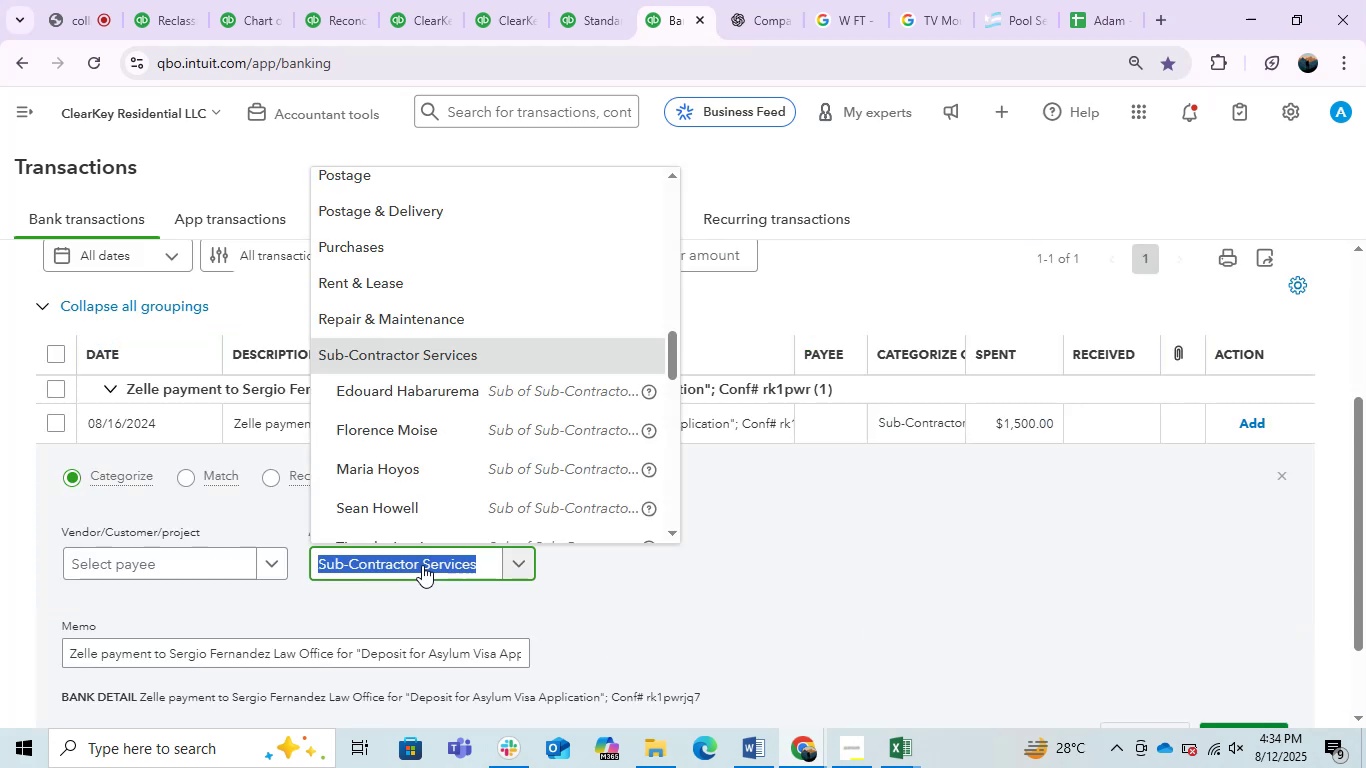 
type(;leg)
 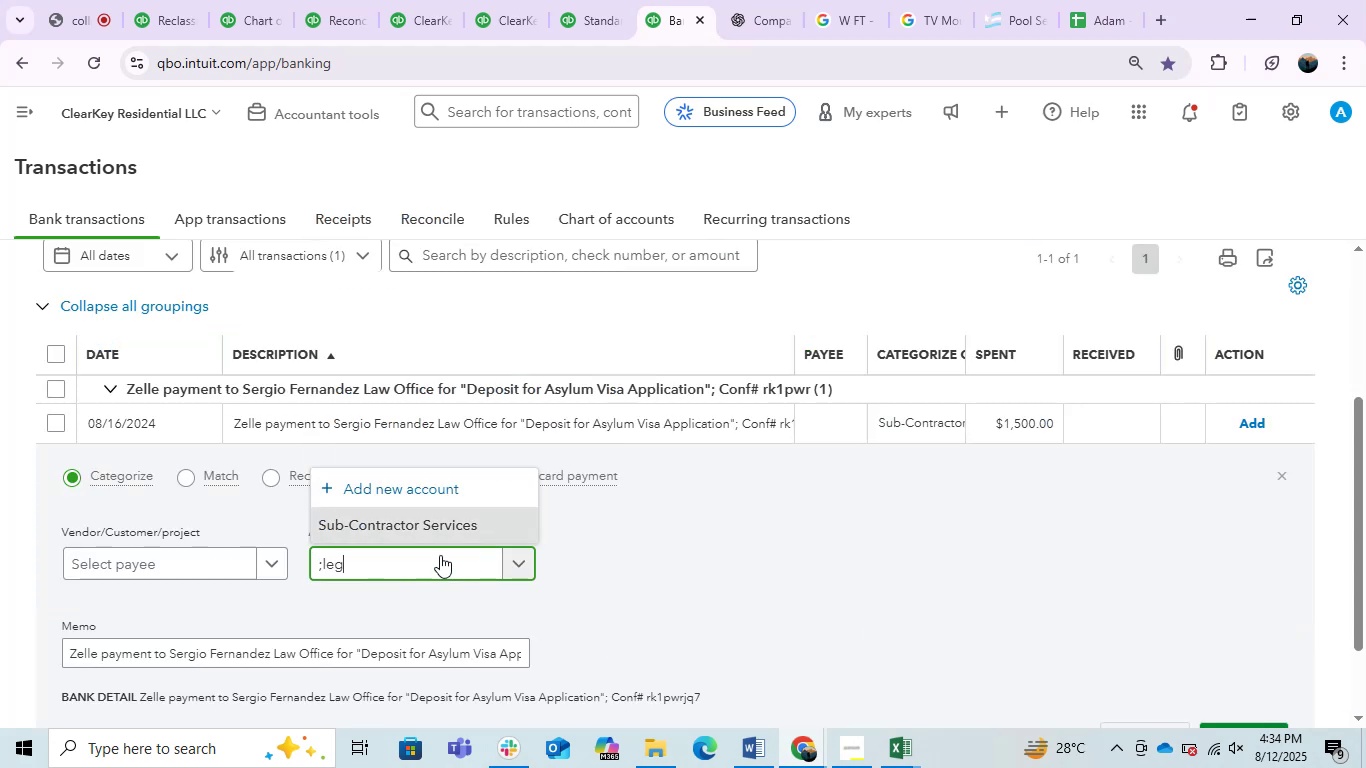 
double_click([429, 555])
 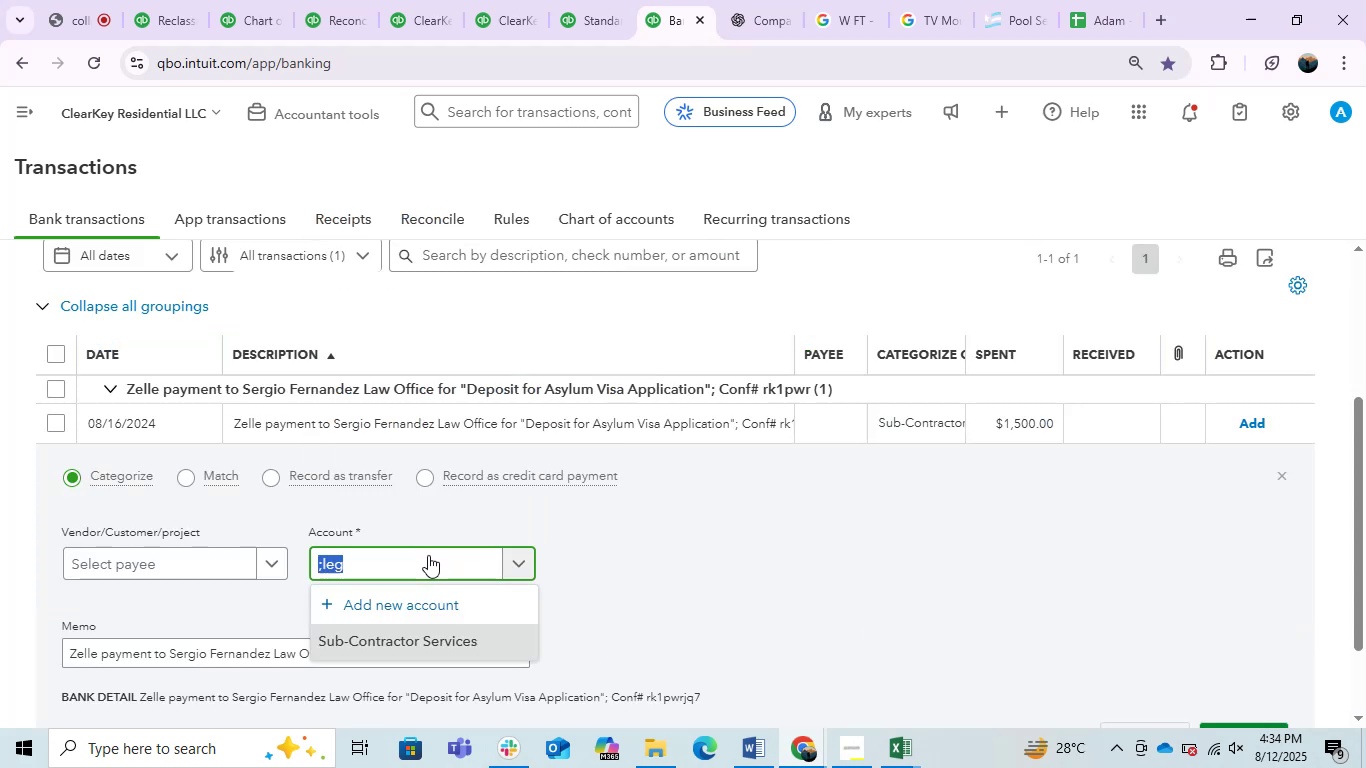 
type(leg)
 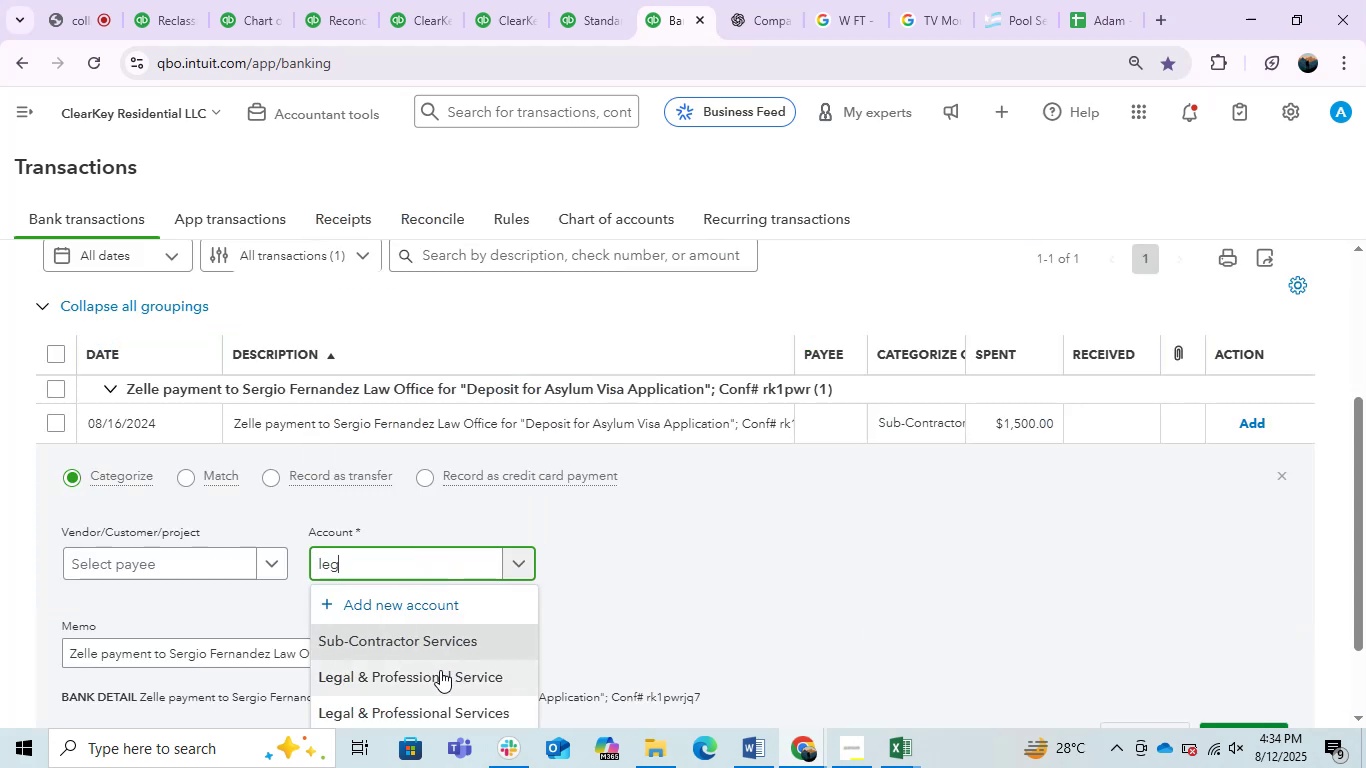 
left_click([438, 719])
 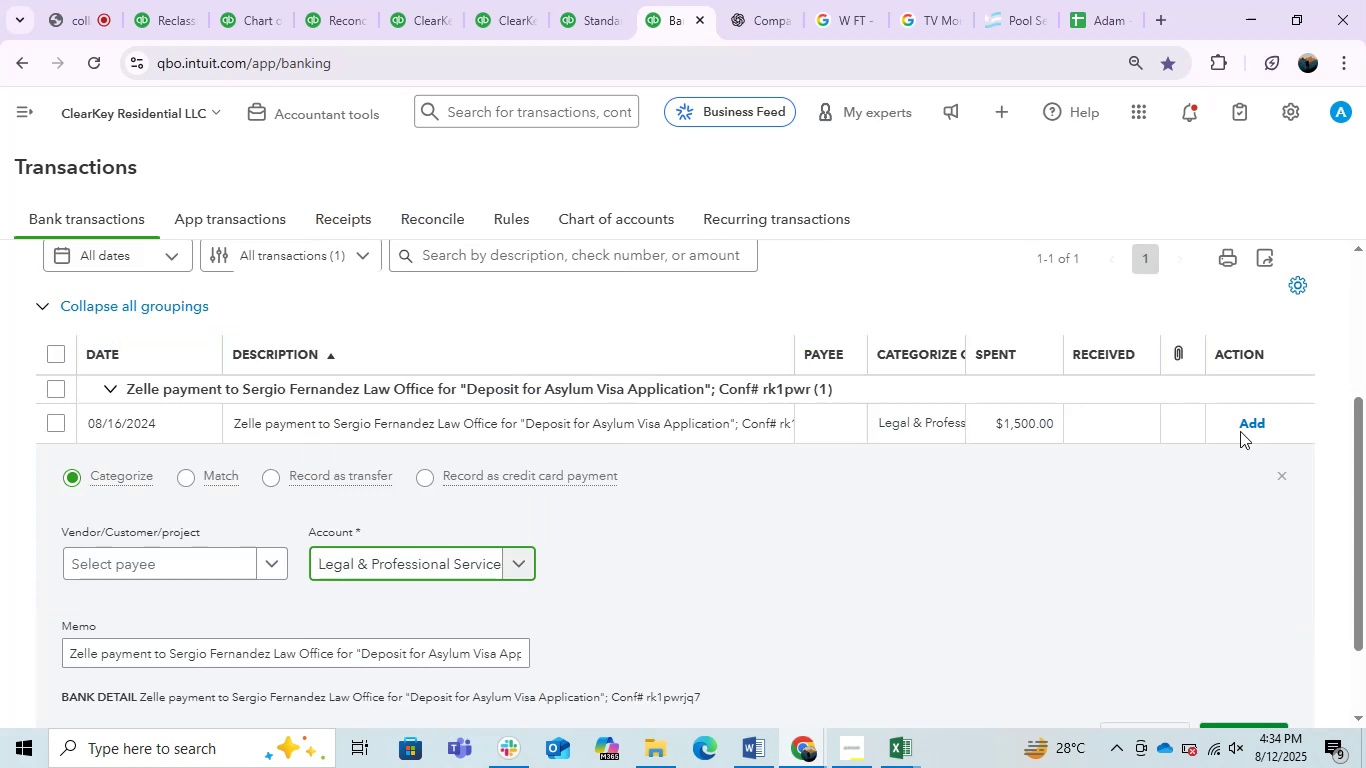 
left_click([1245, 425])
 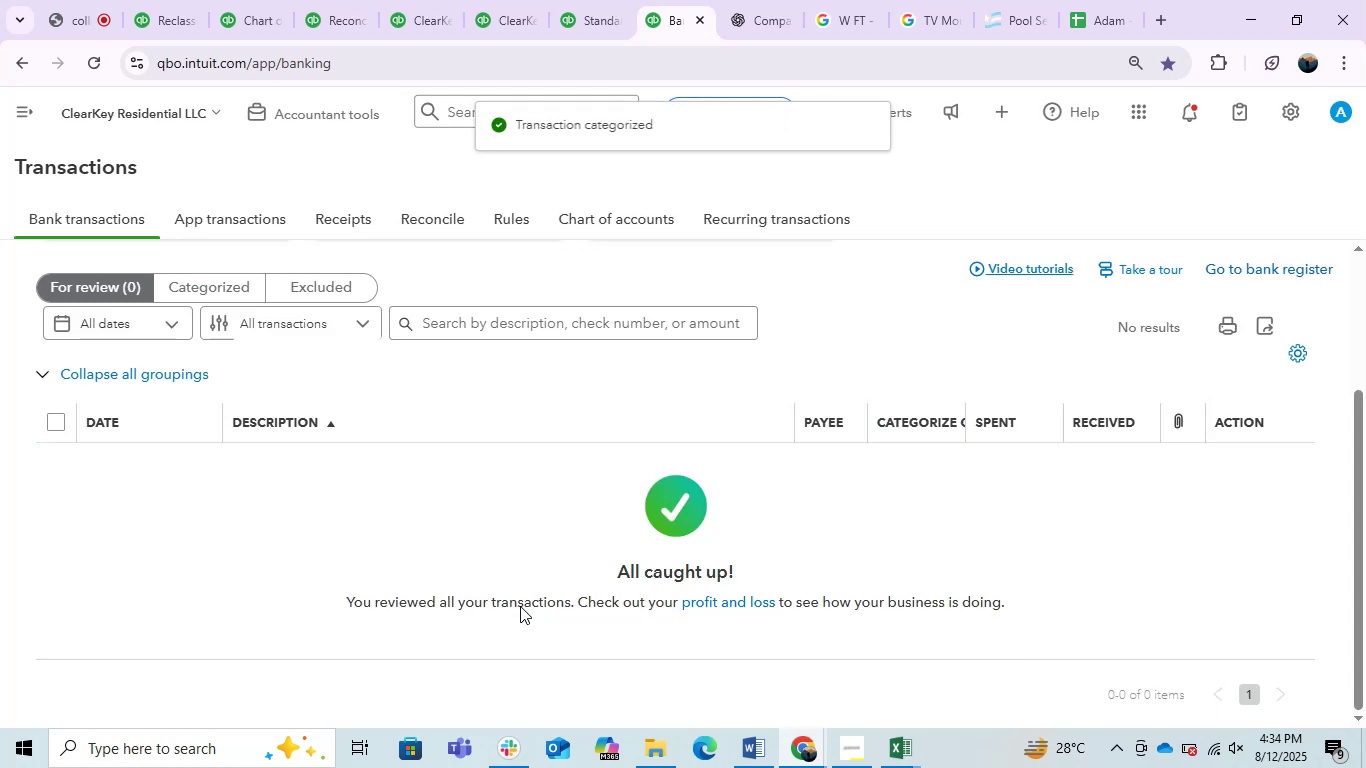 
scroll: coordinate [520, 606], scroll_direction: up, amount: 3.0
 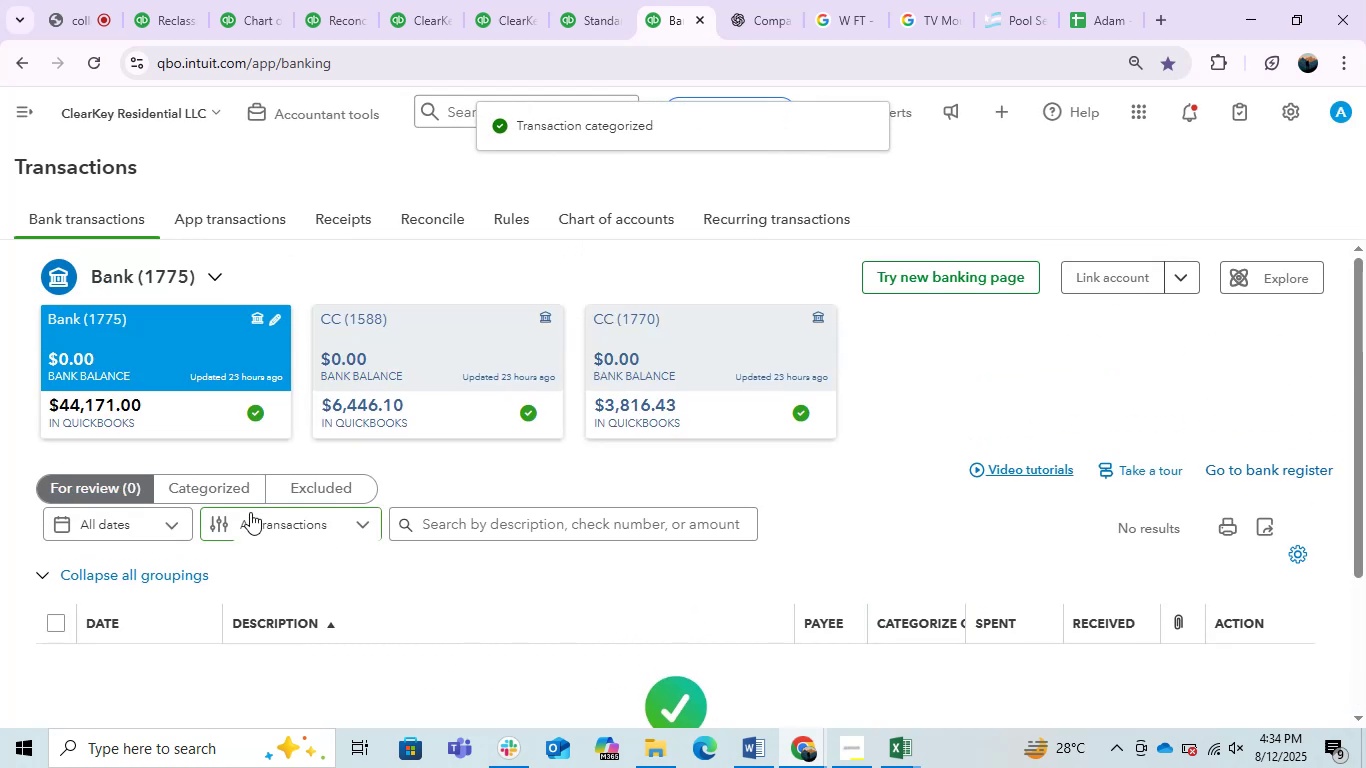 
left_click([246, 498])
 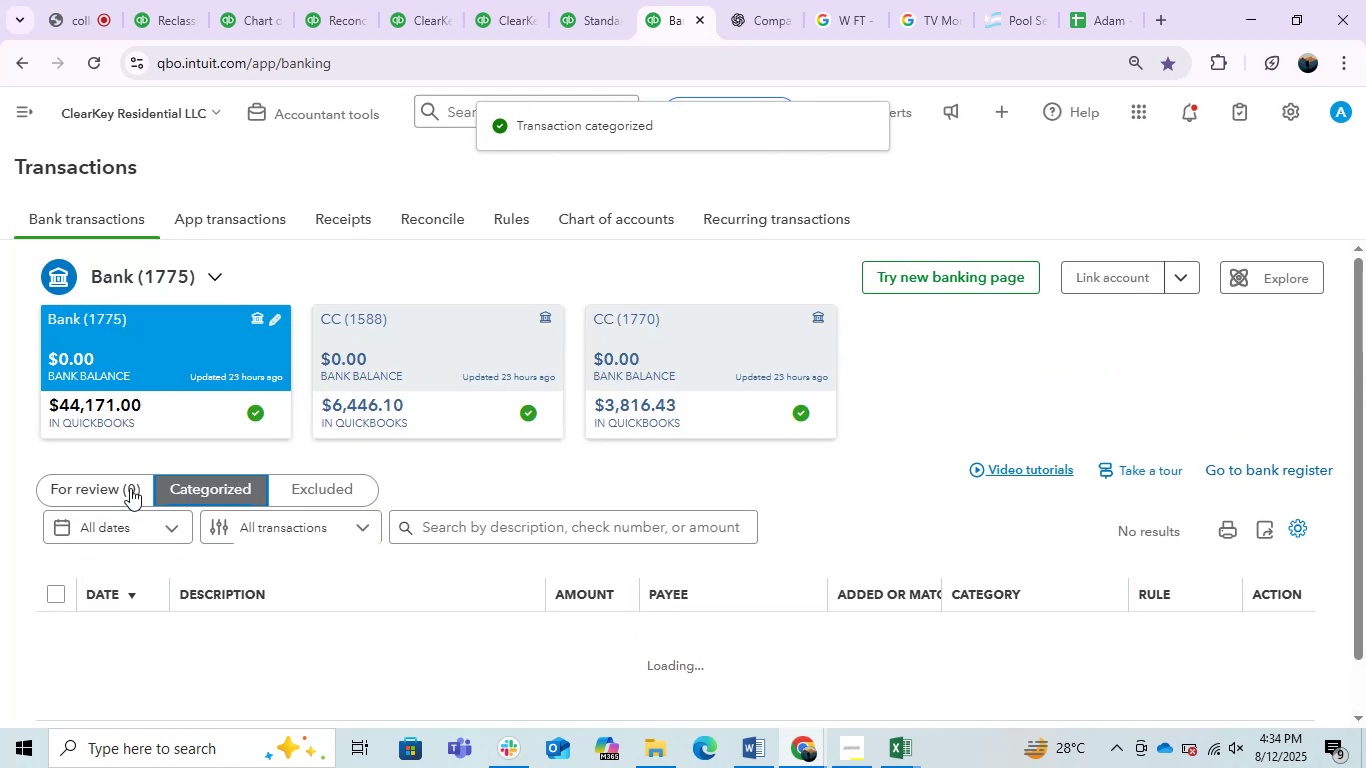 
left_click([130, 488])
 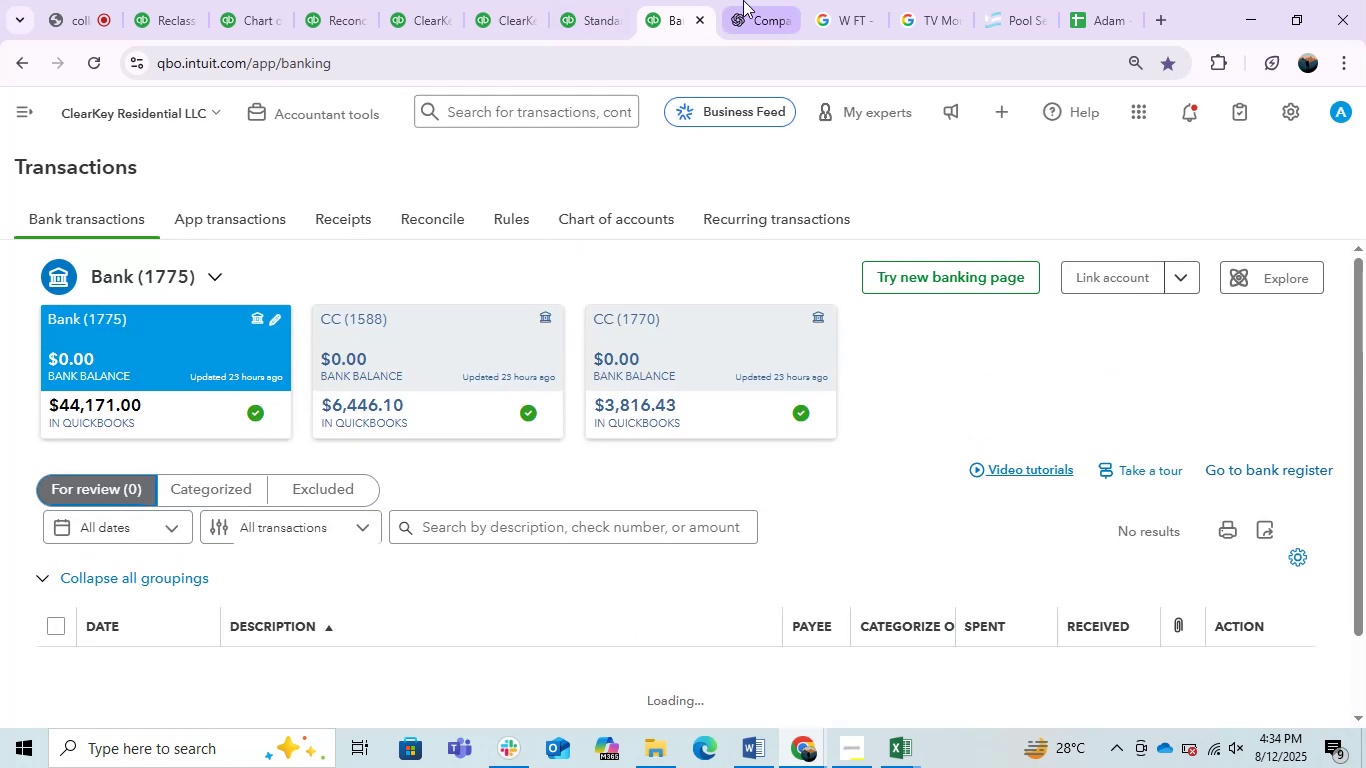 
left_click([597, 0])
 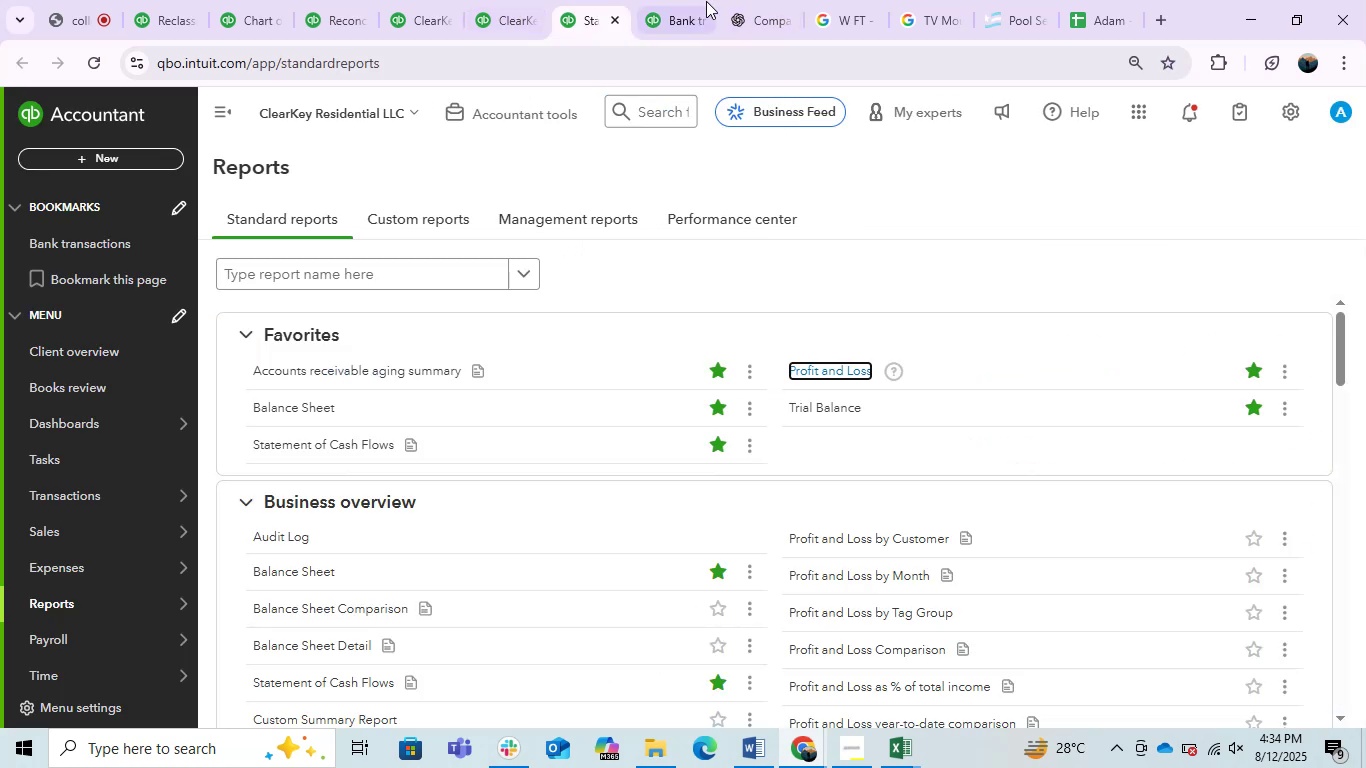 
left_click([670, 4])
 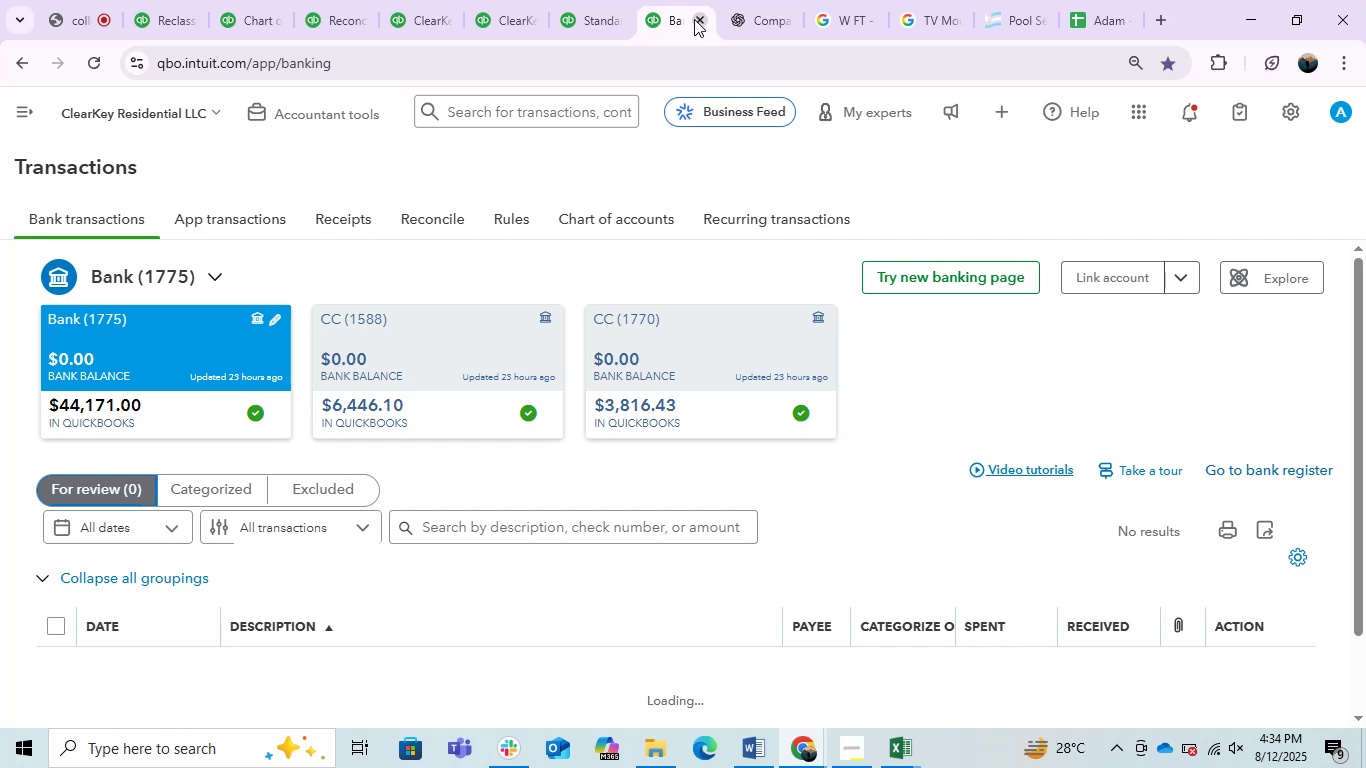 
left_click_drag(start_coordinate=[686, 19], to_coordinate=[282, 0])
 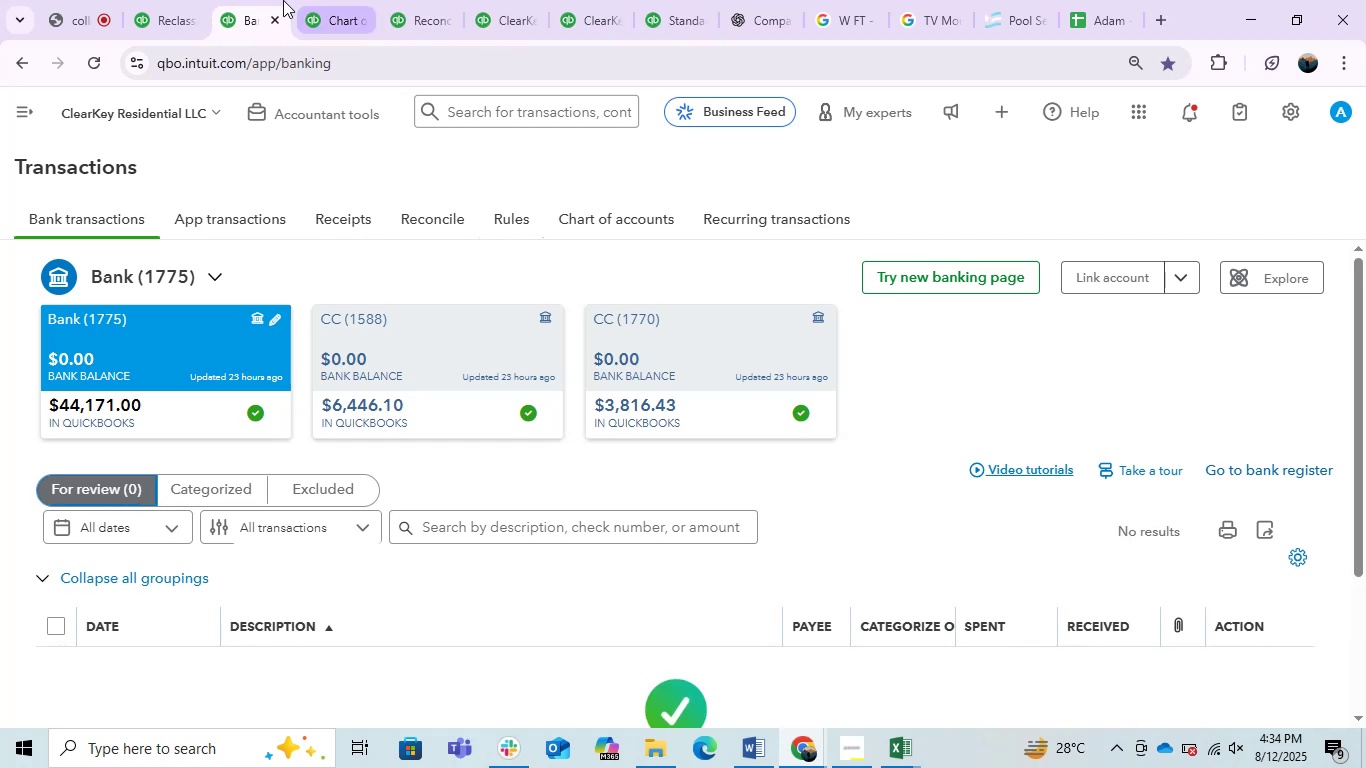 
left_click_drag(start_coordinate=[245, 0], to_coordinate=[195, 0])
 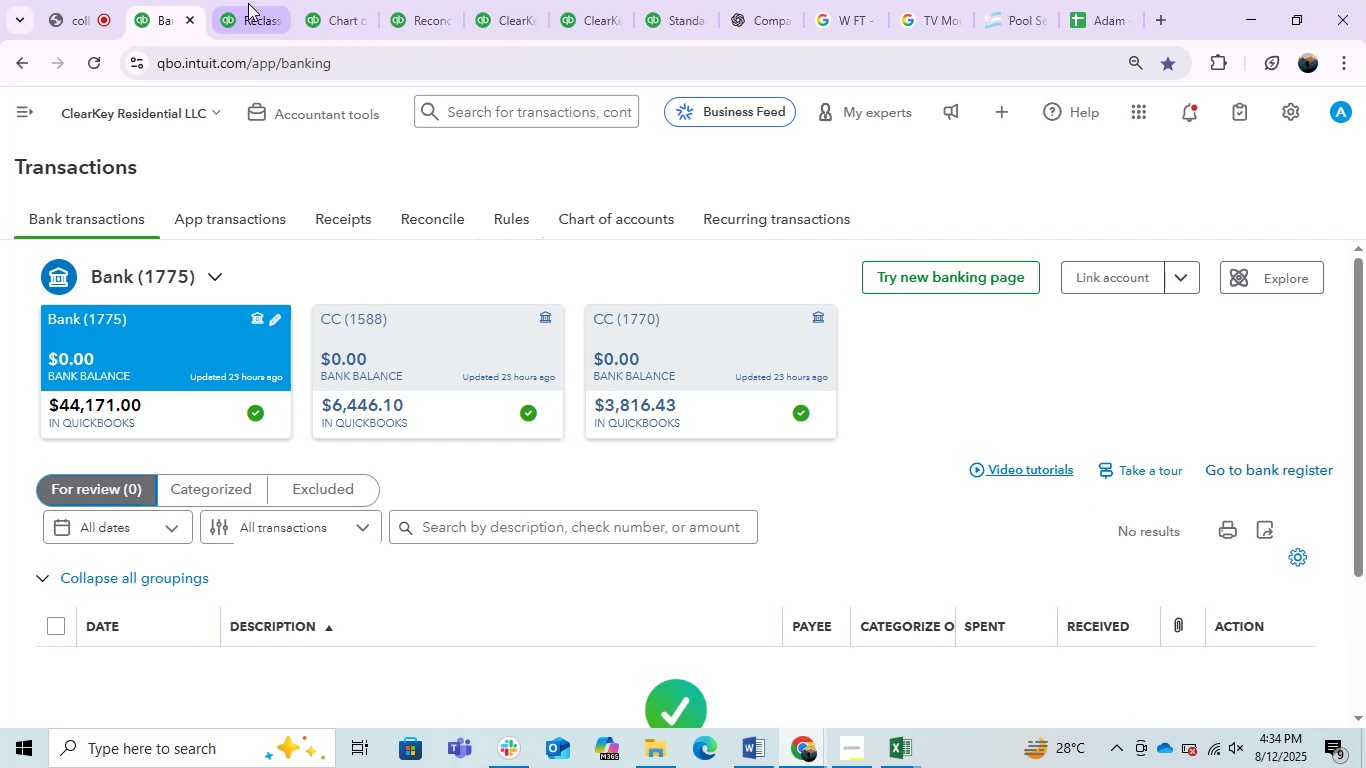 
left_click_drag(start_coordinate=[266, 6], to_coordinate=[392, 18])
 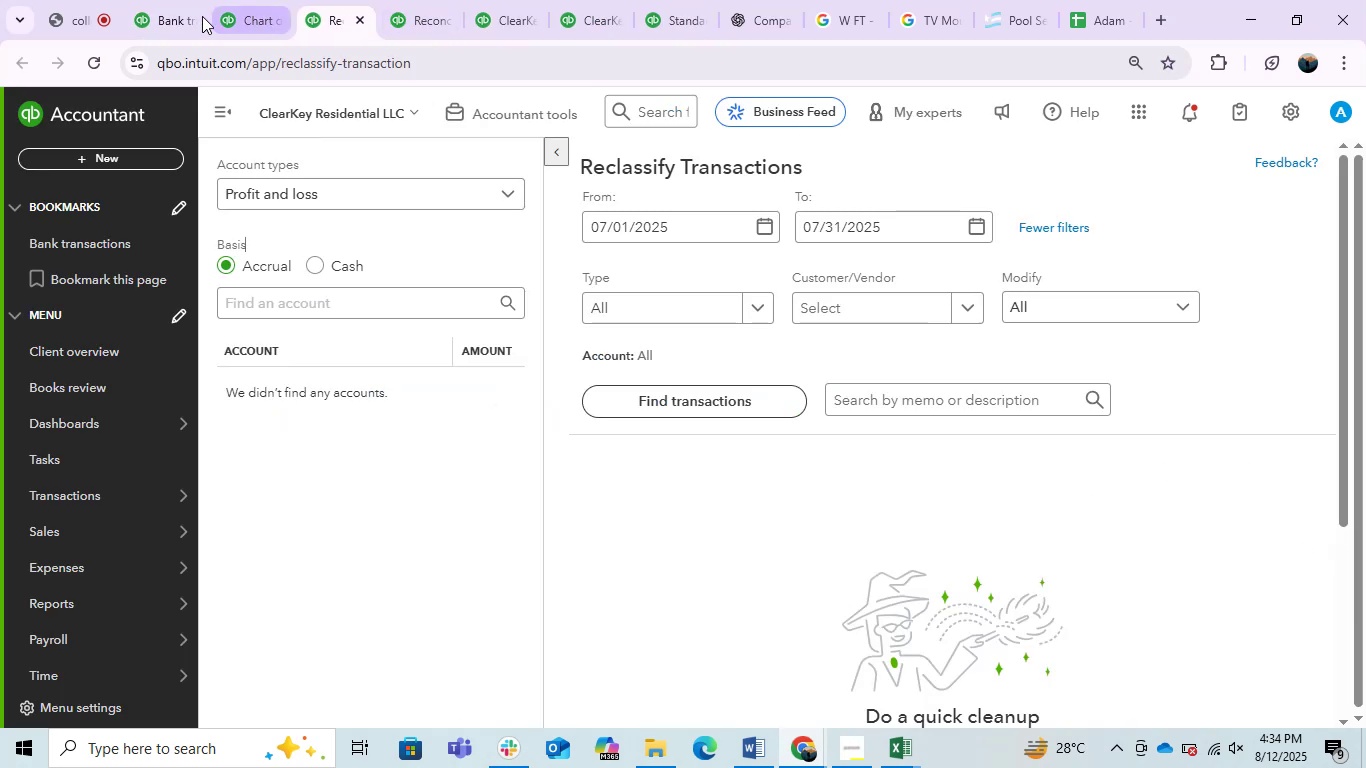 
left_click_drag(start_coordinate=[176, 14], to_coordinate=[272, 14])
 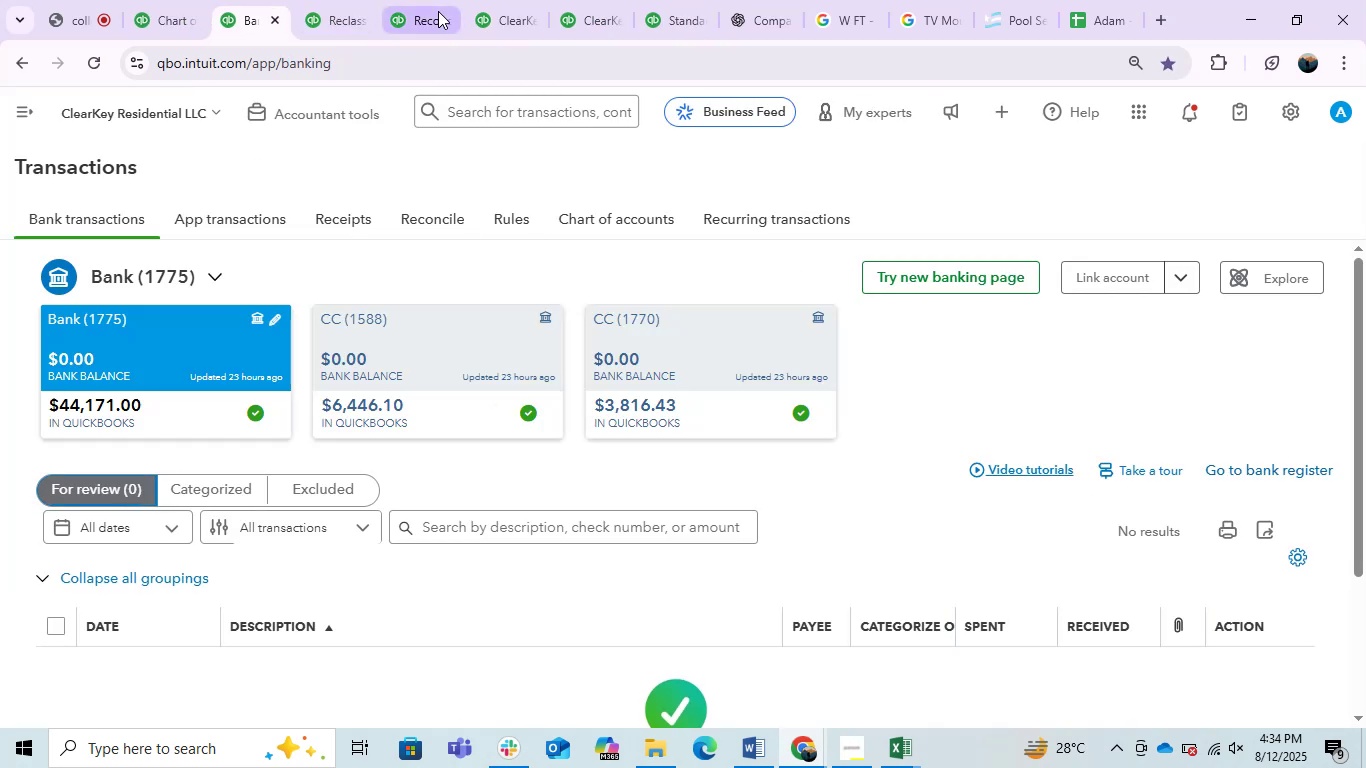 
left_click([438, 11])
 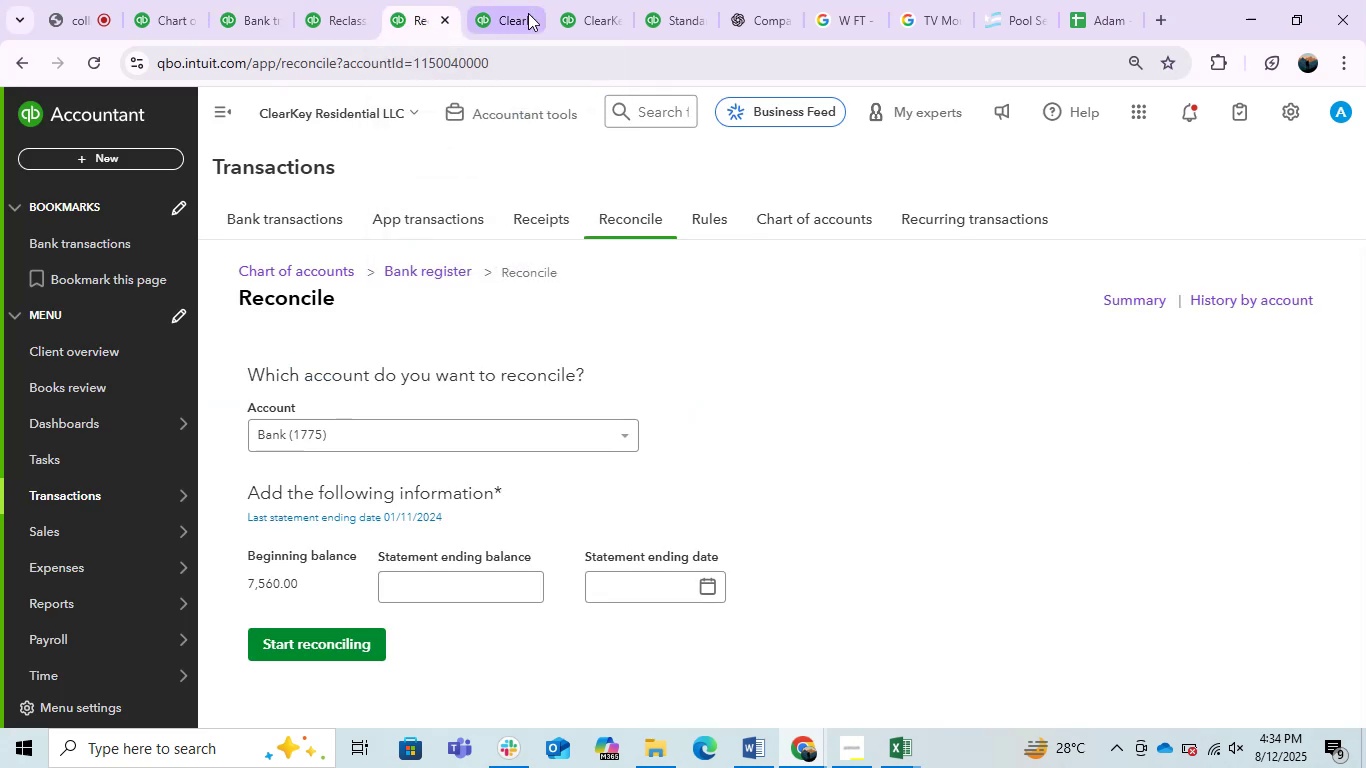 
left_click([520, 13])
 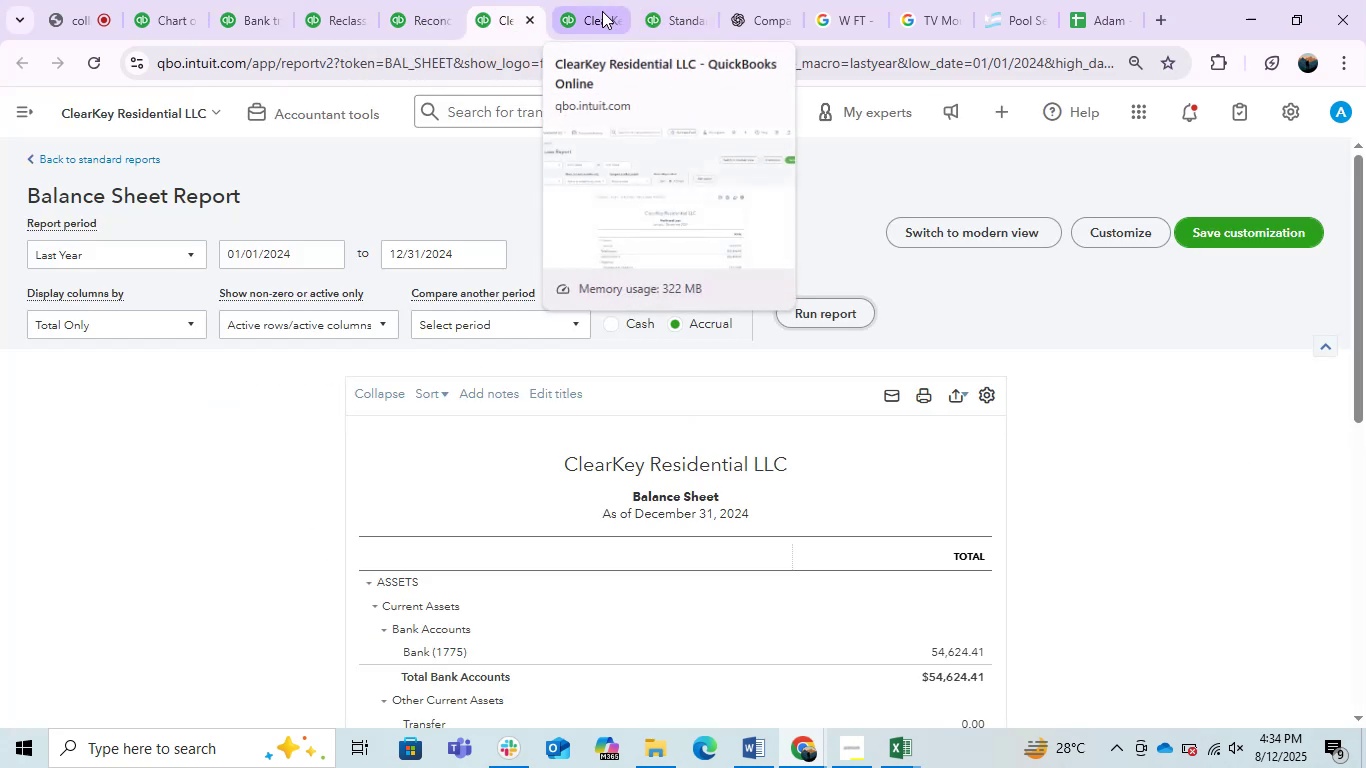 
left_click([602, 11])
 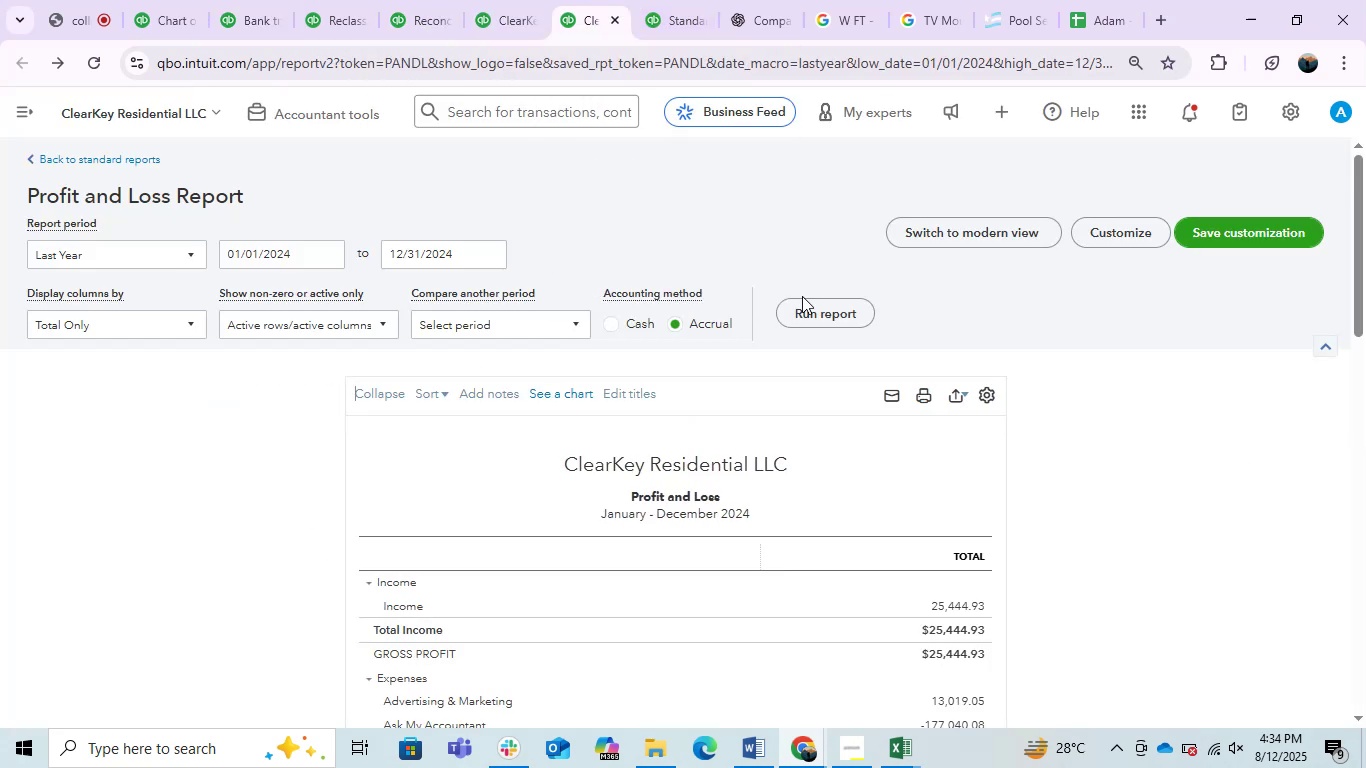 
left_click([809, 303])
 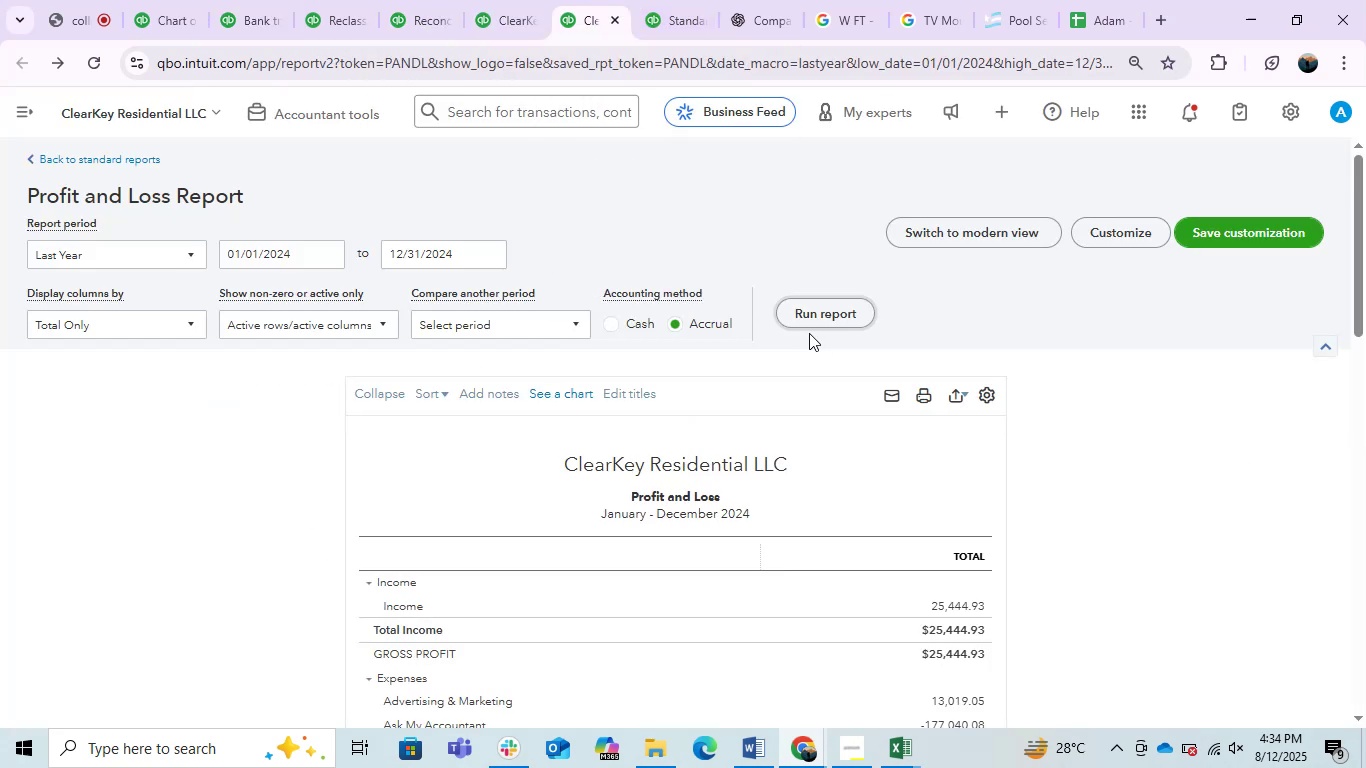 
left_click([804, 317])
 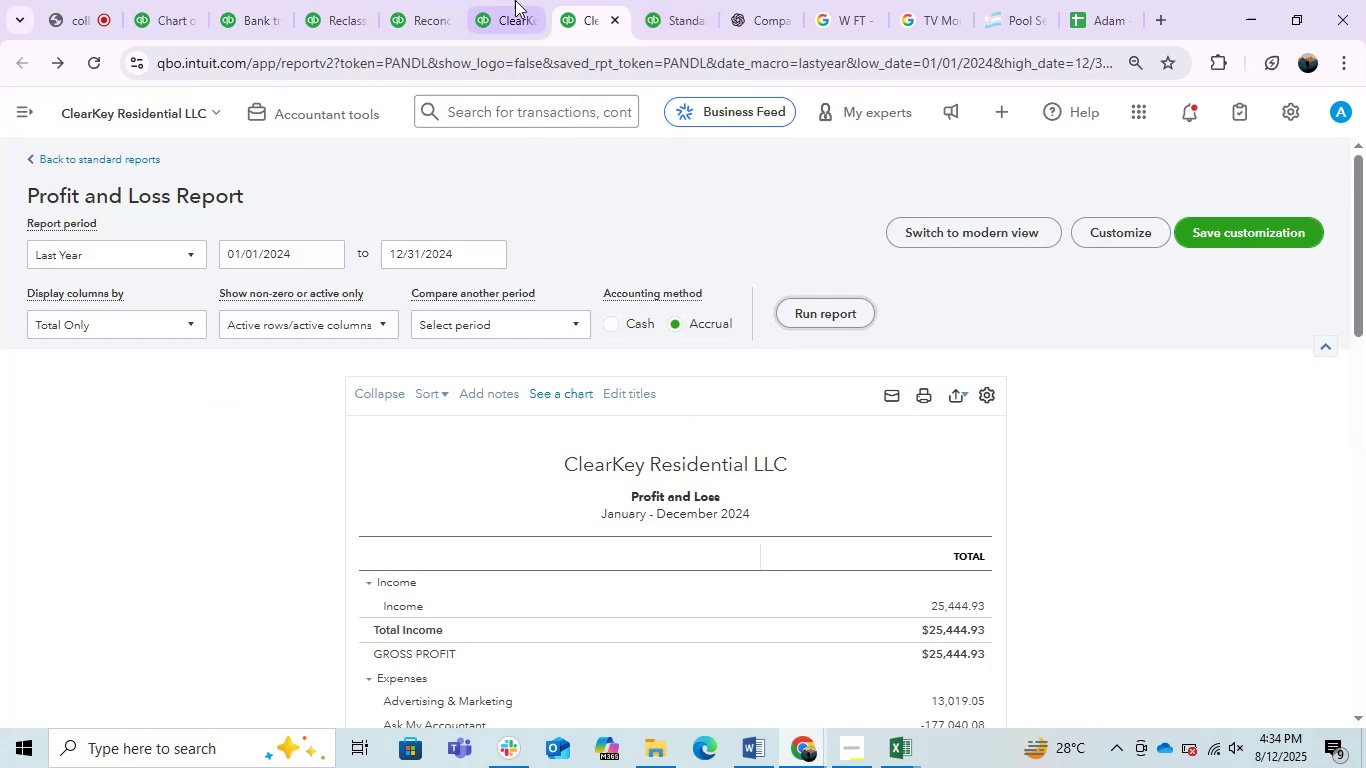 
left_click([515, 0])
 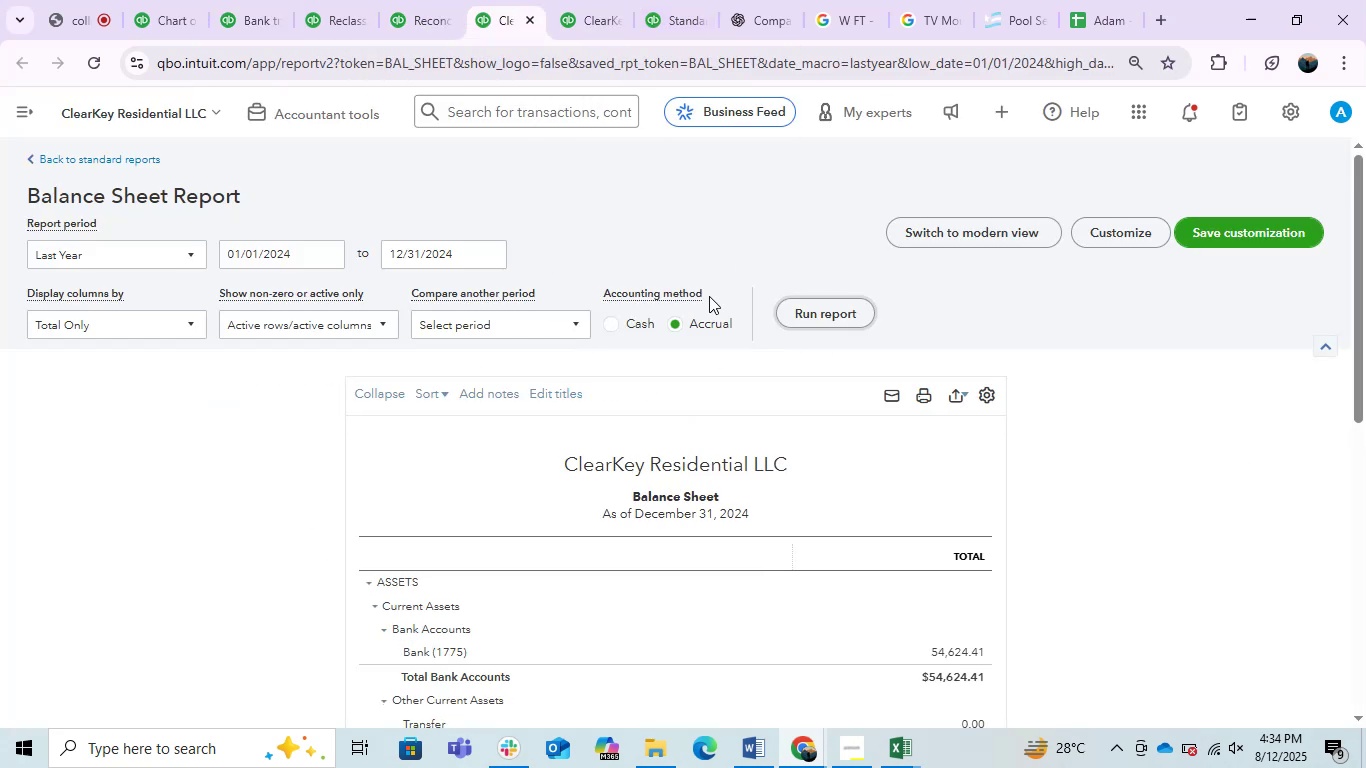 
left_click([844, 319])
 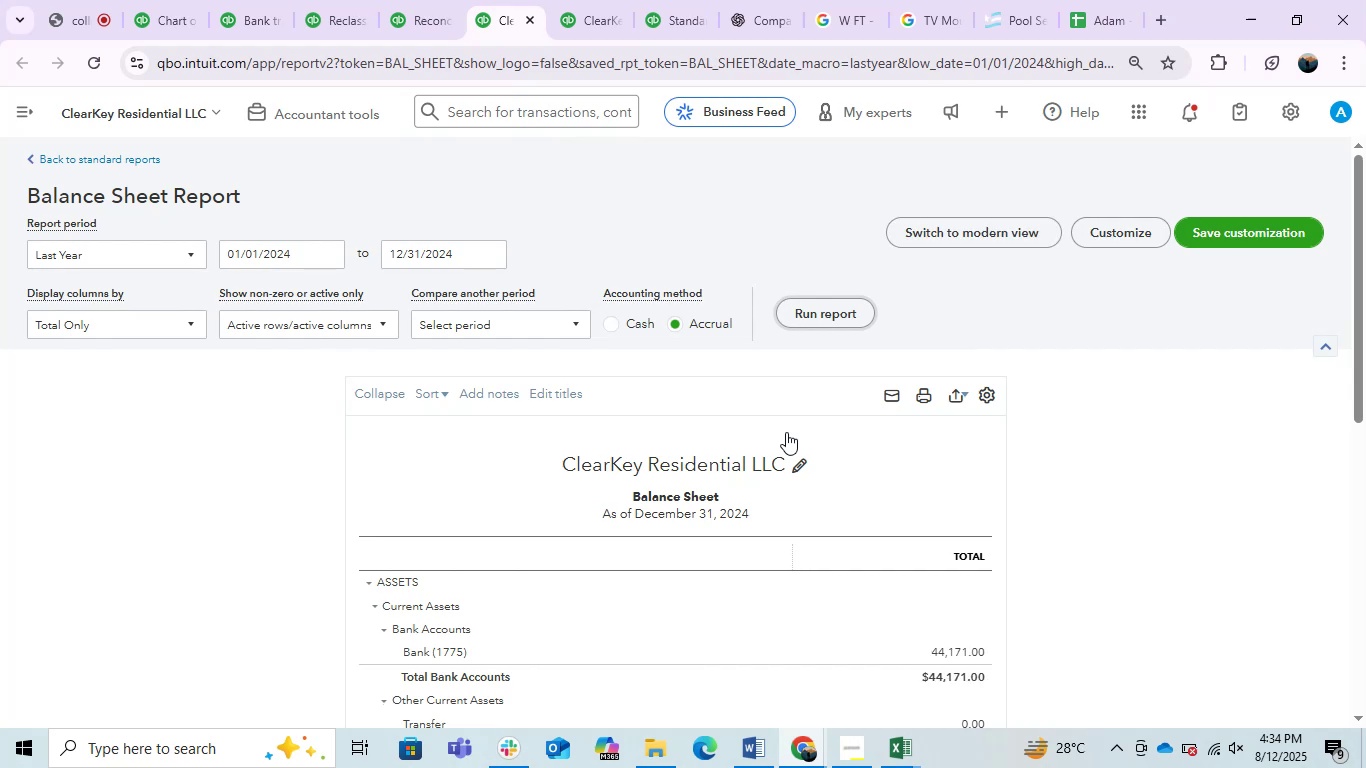 
scroll: coordinate [786, 432], scroll_direction: down, amount: 2.0
 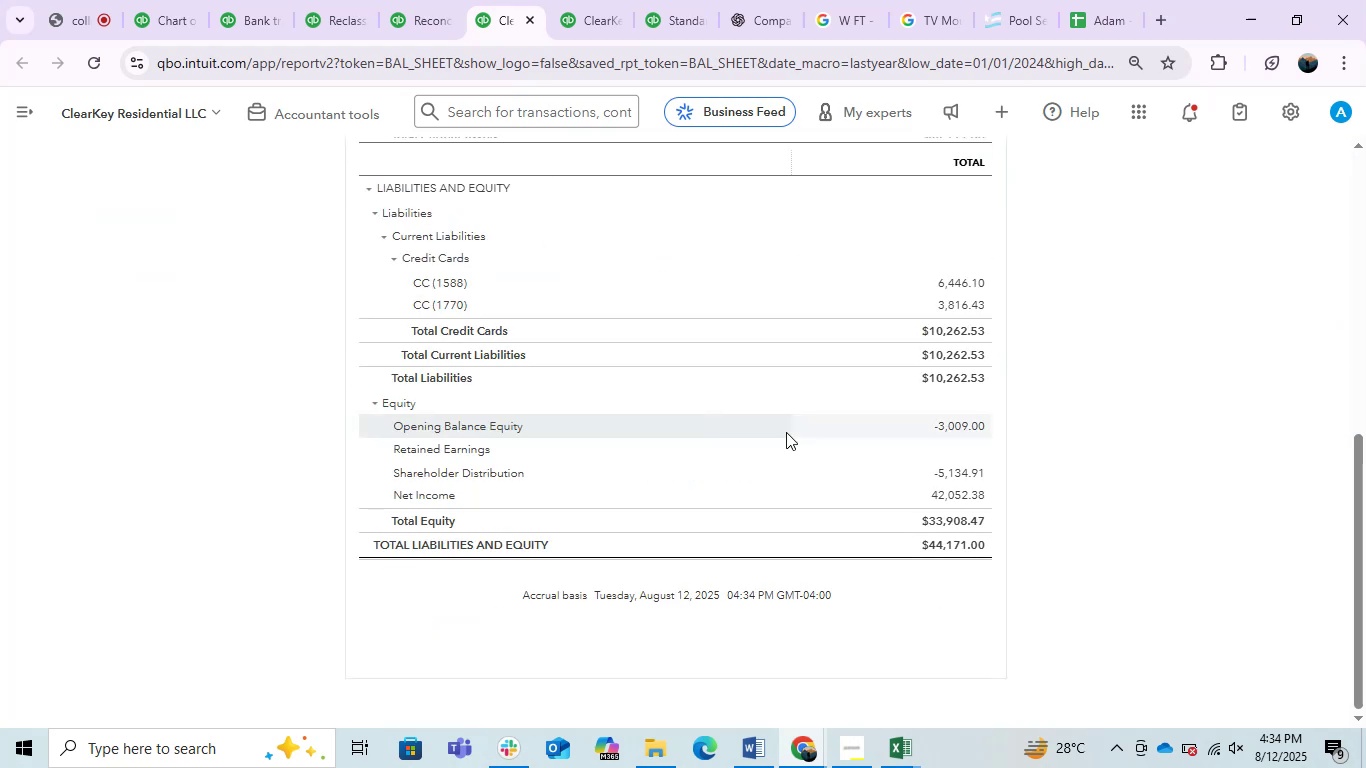 
scroll: coordinate [765, 467], scroll_direction: up, amount: 2.0
 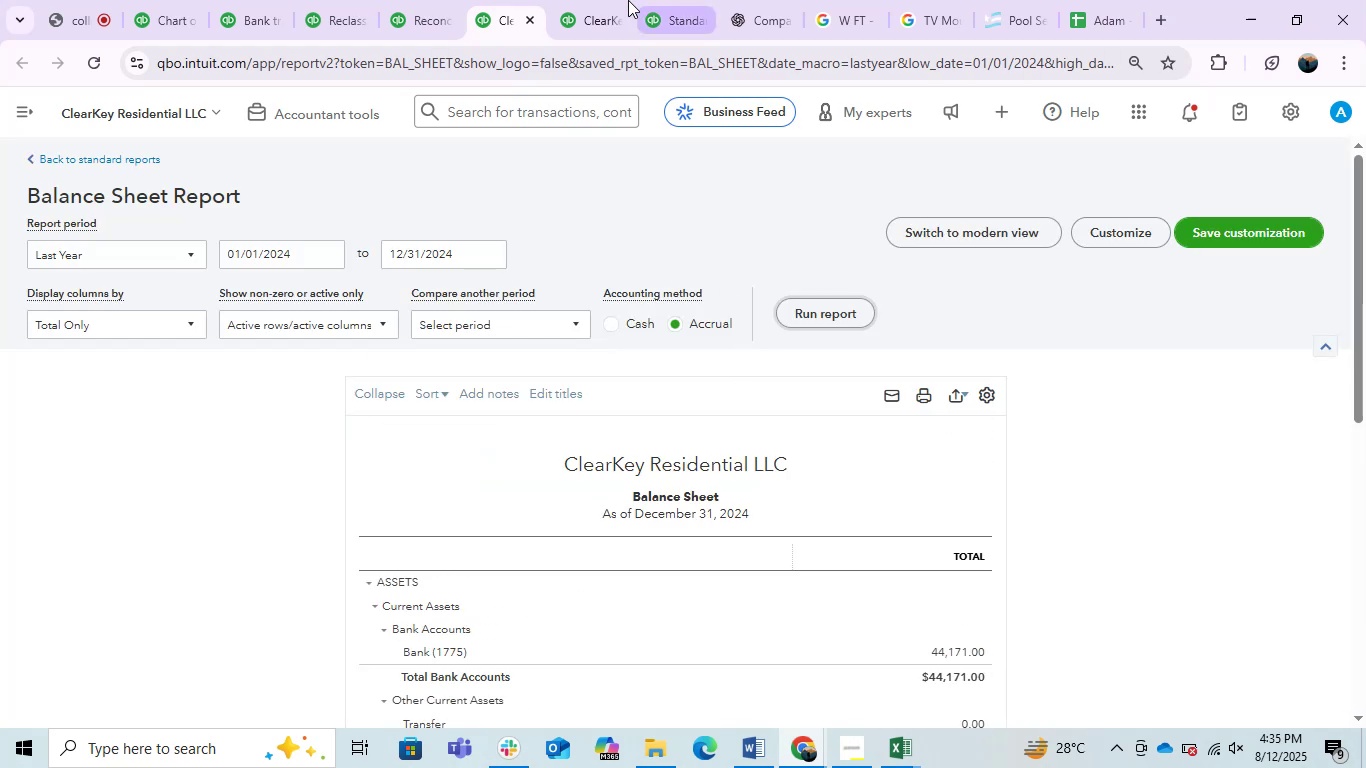 
left_click([589, 0])
 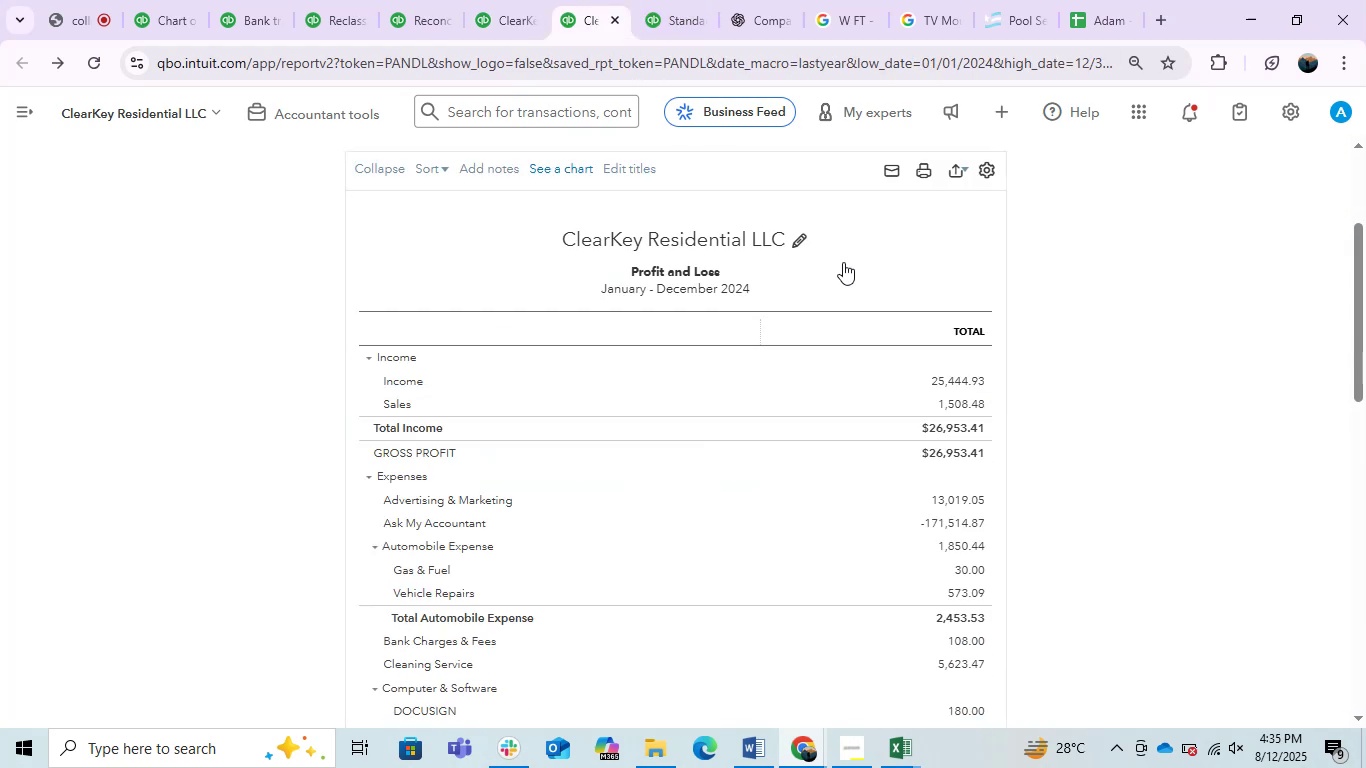 
scroll: coordinate [928, 348], scroll_direction: up, amount: 2.0
 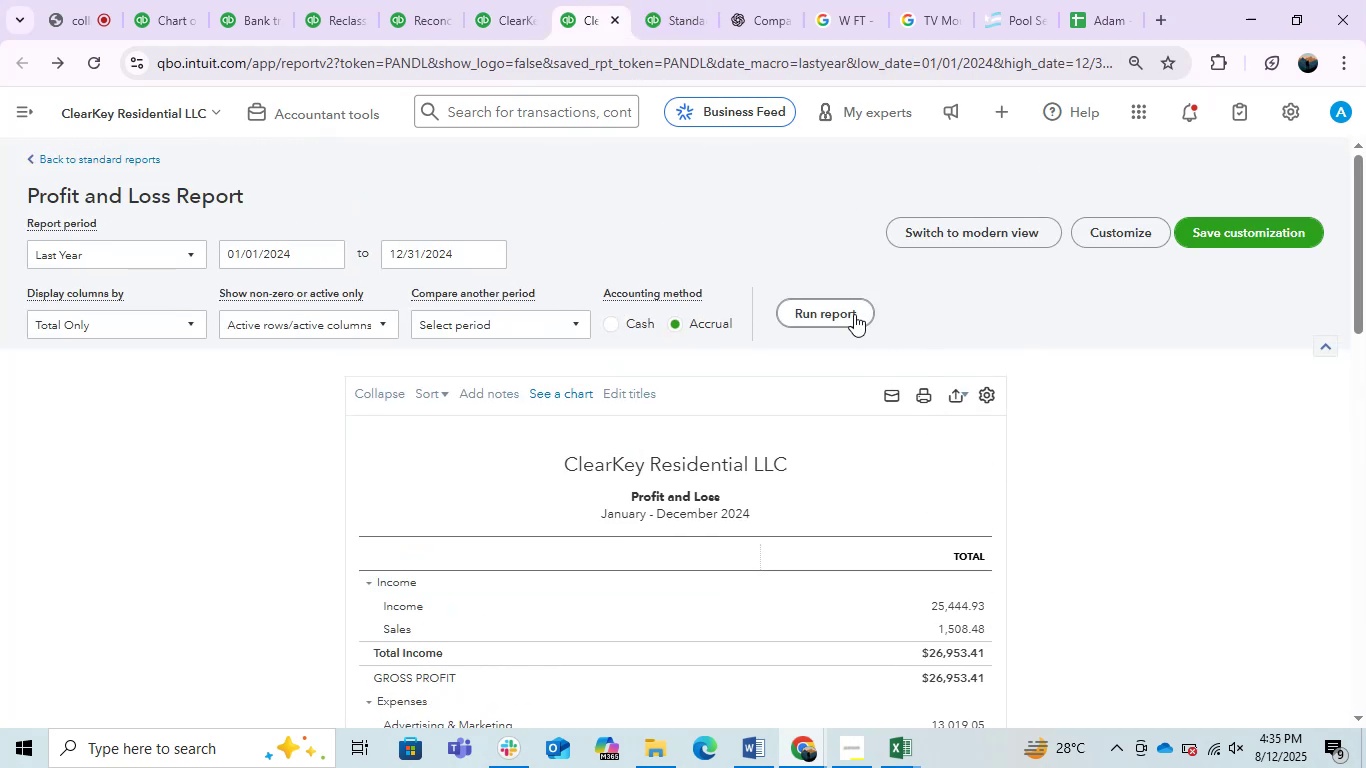 
double_click([854, 314])
 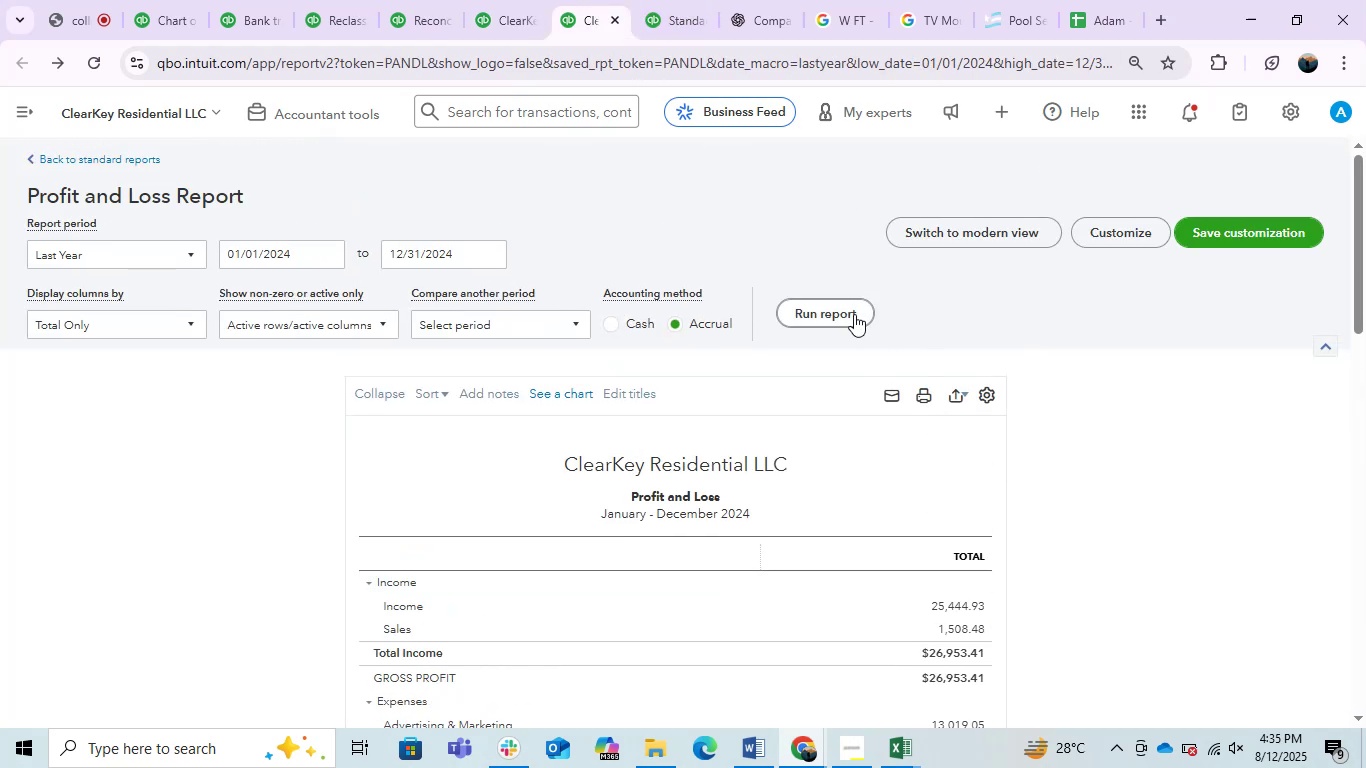 
triple_click([854, 314])
 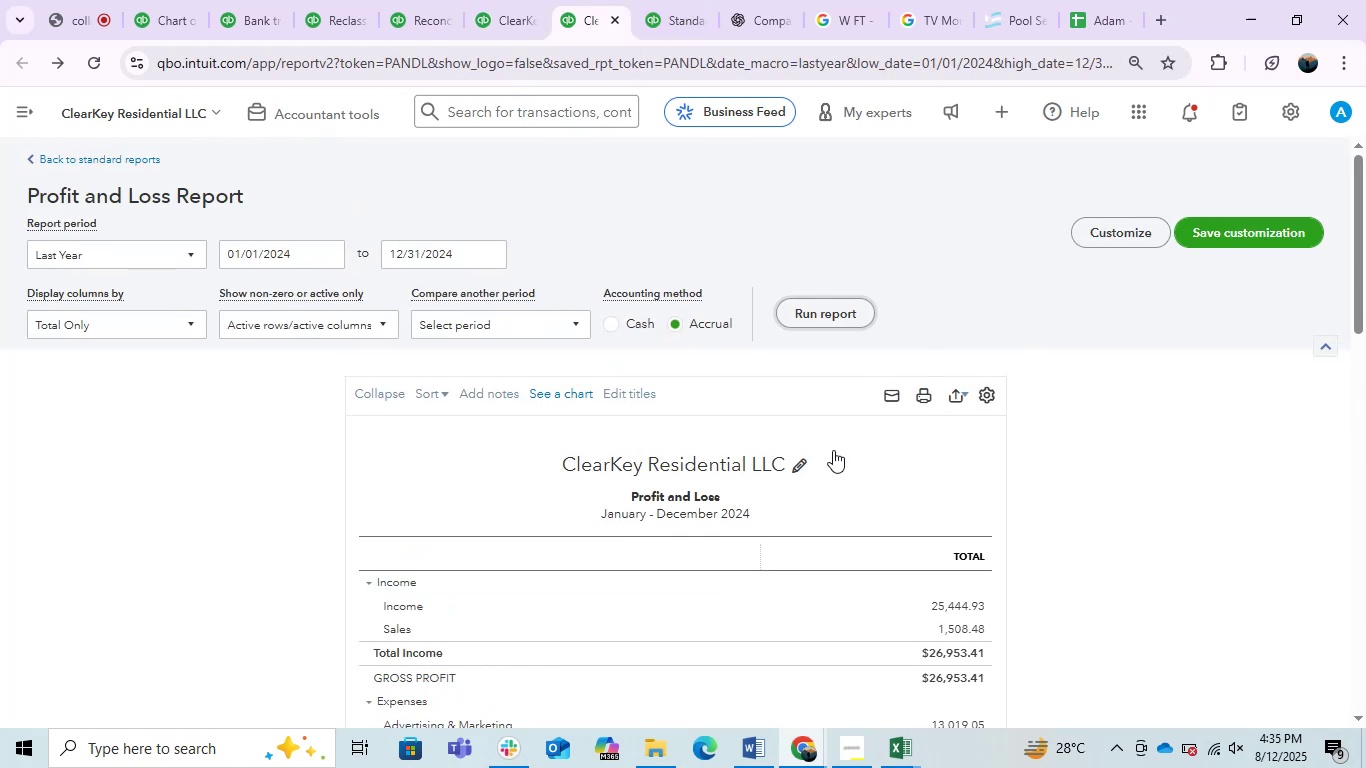 
scroll: coordinate [832, 451], scroll_direction: down, amount: 1.0
 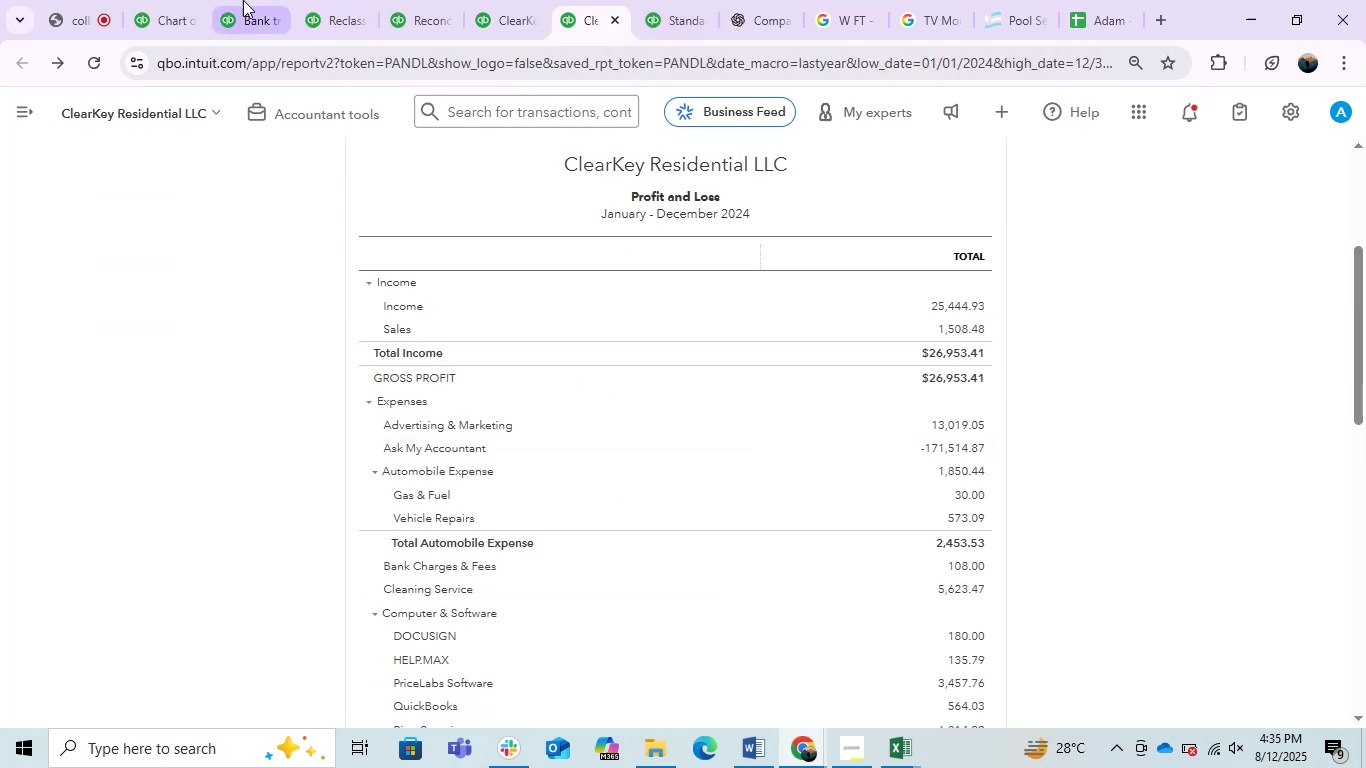 
left_click([258, 0])
 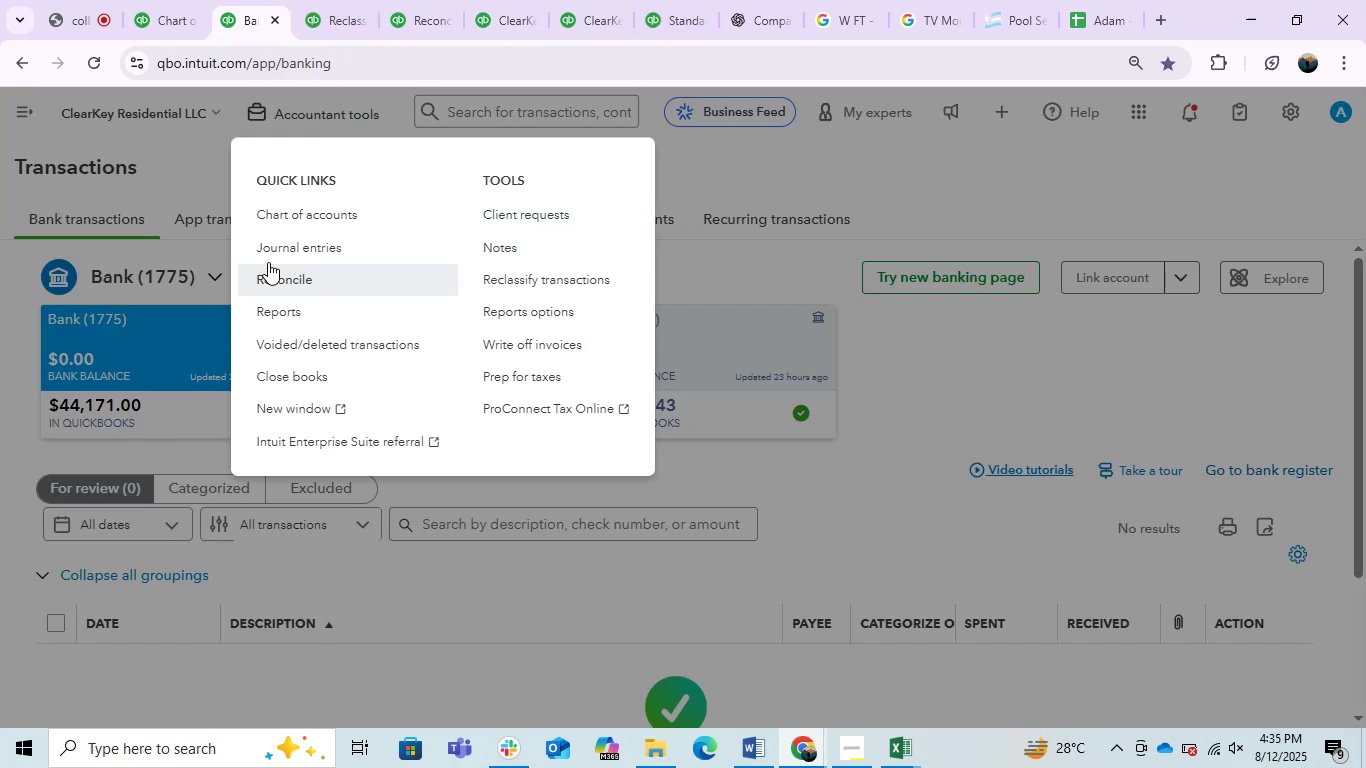 
left_click([303, 247])
 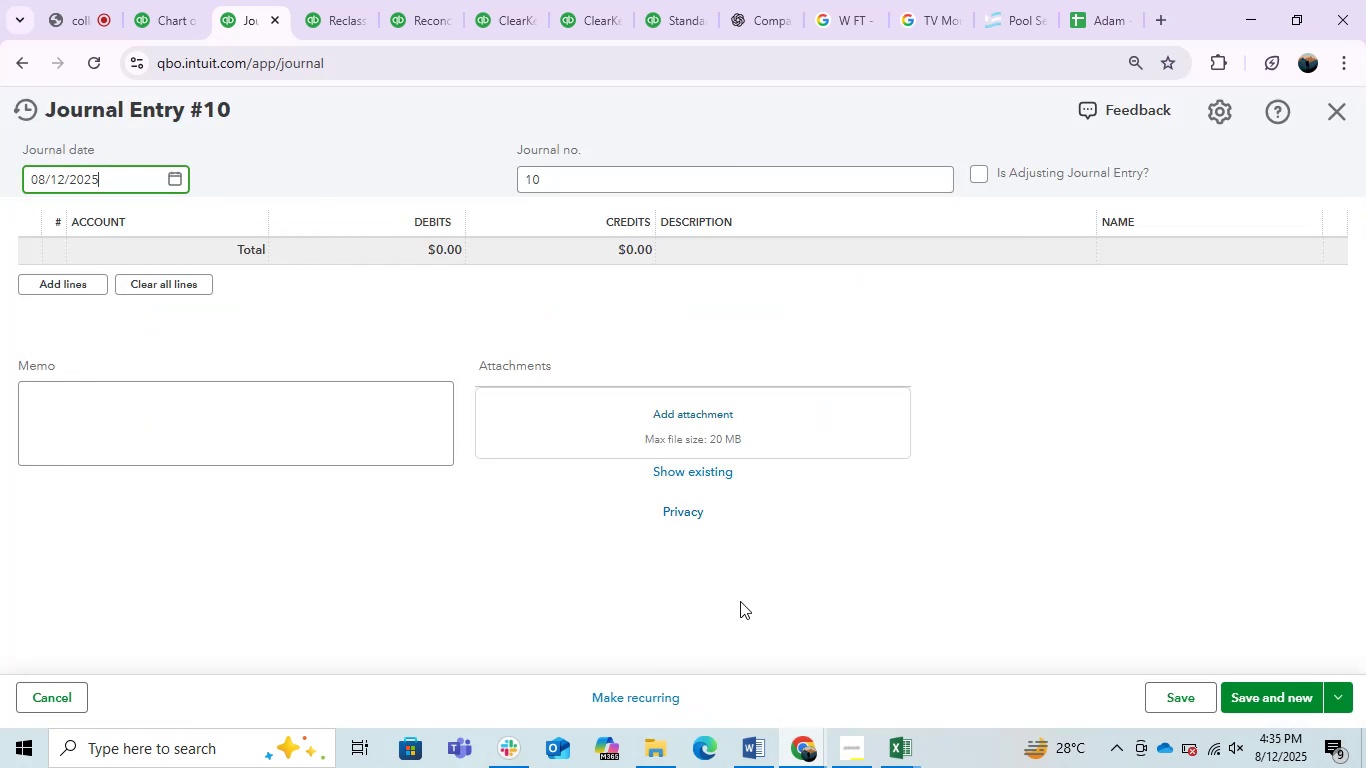 
left_click([899, 757])
 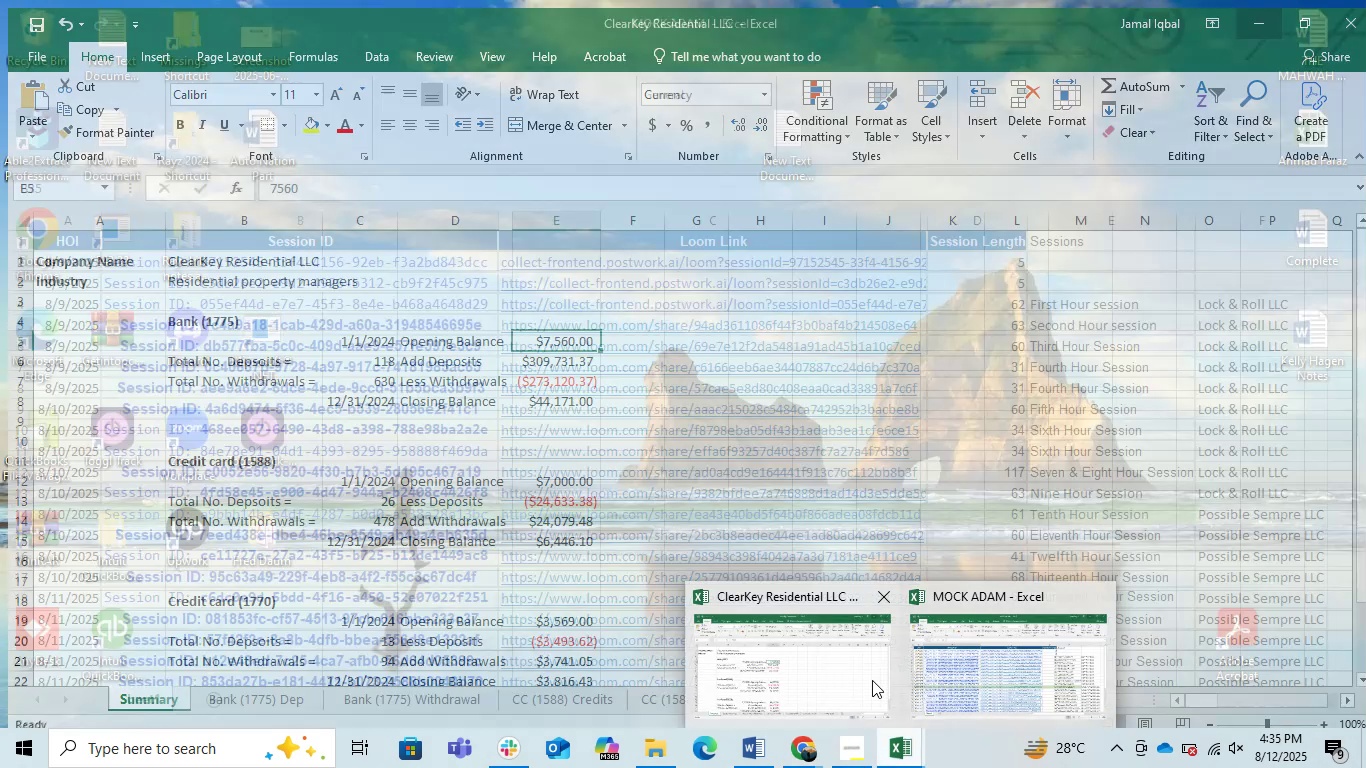 
left_click([831, 682])
 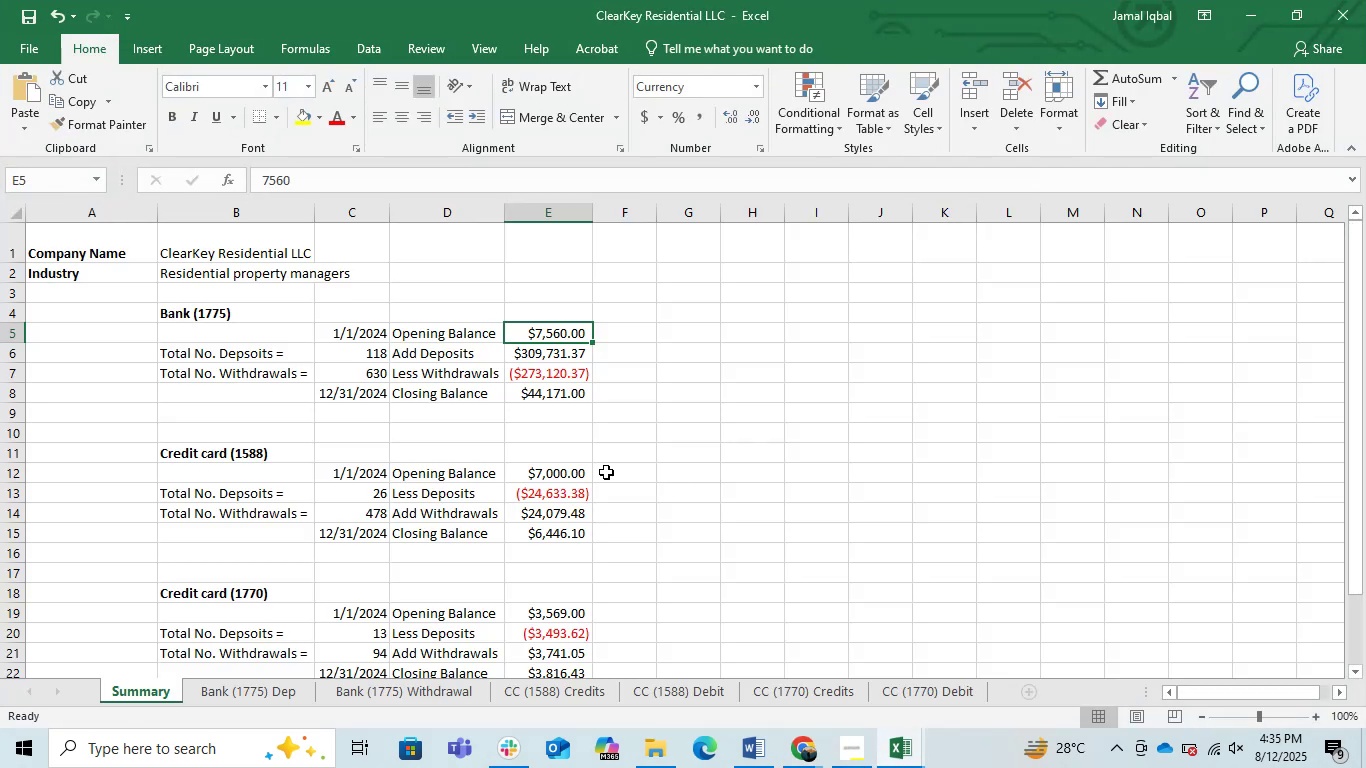 
left_click([543, 468])
 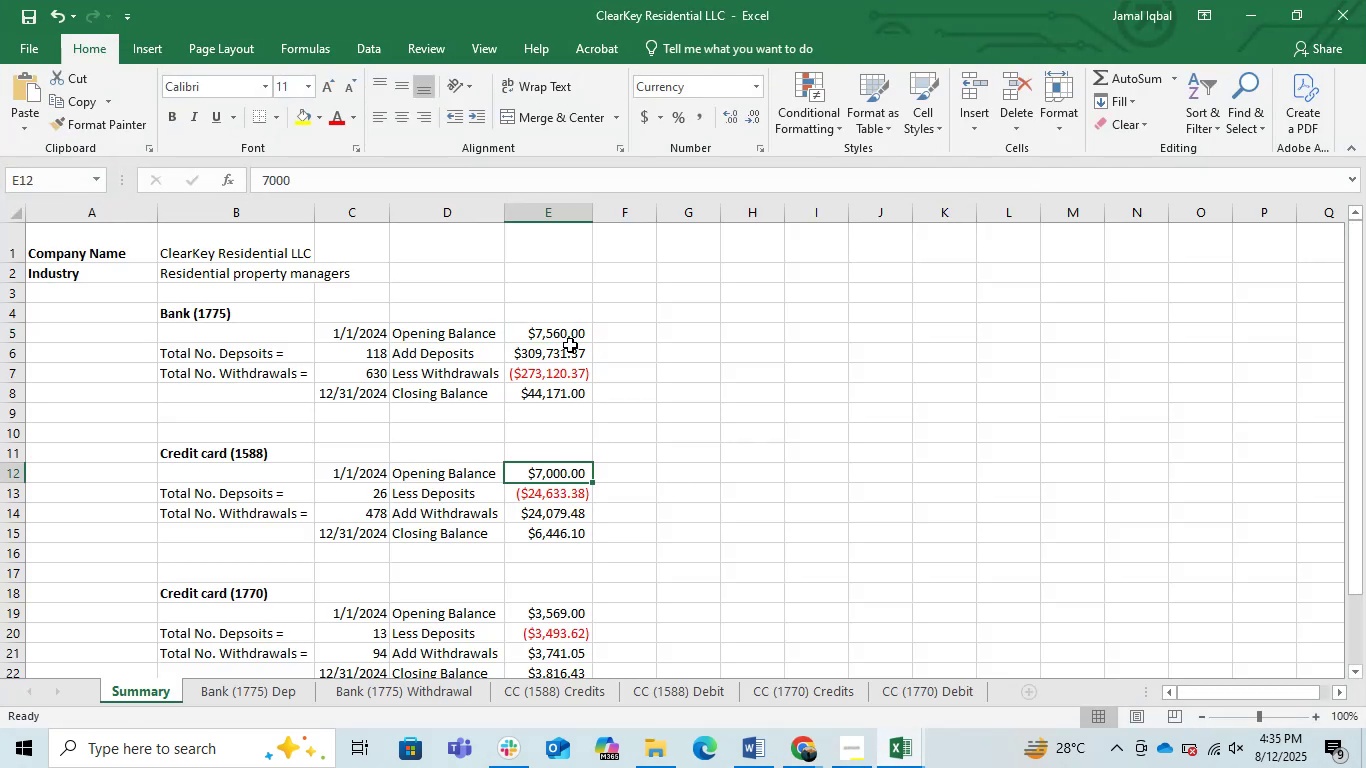 
left_click([563, 334])
 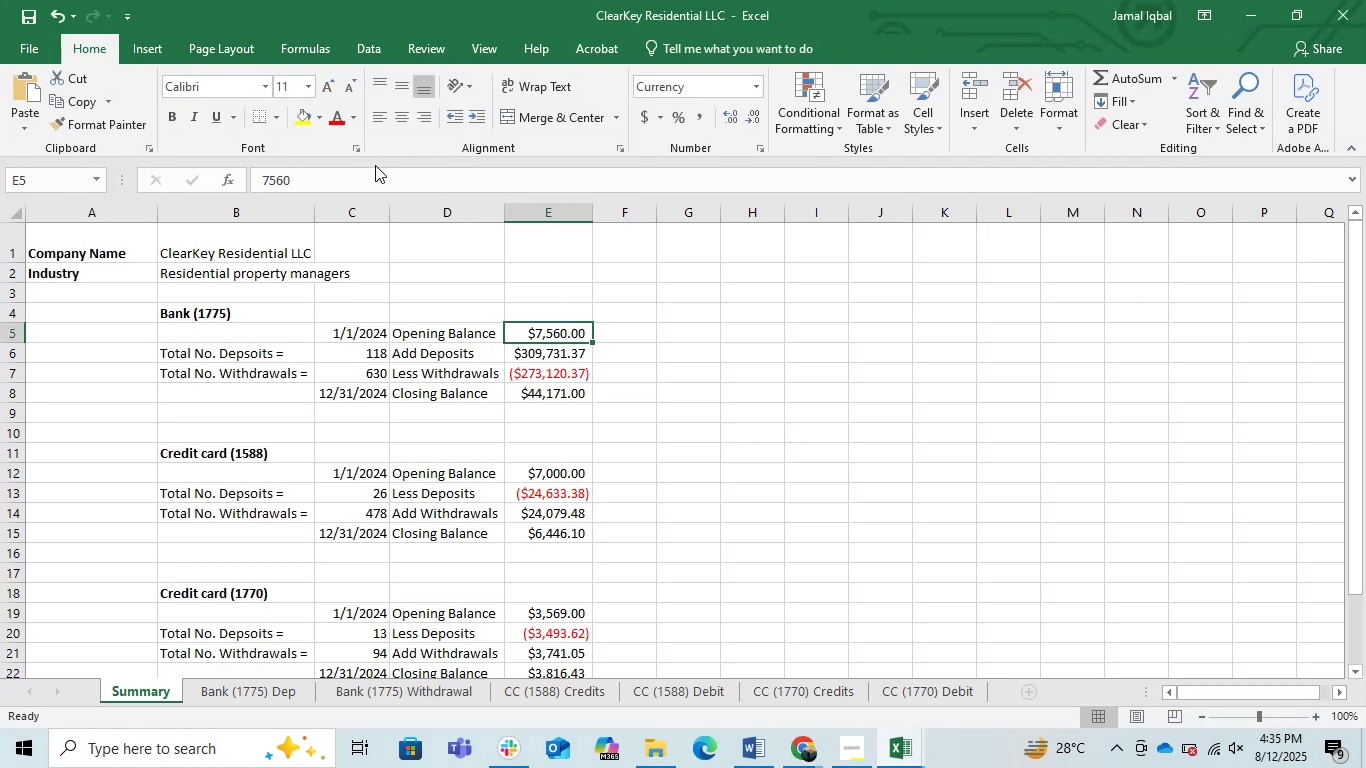 
left_click_drag(start_coordinate=[346, 187], to_coordinate=[0, 265])
 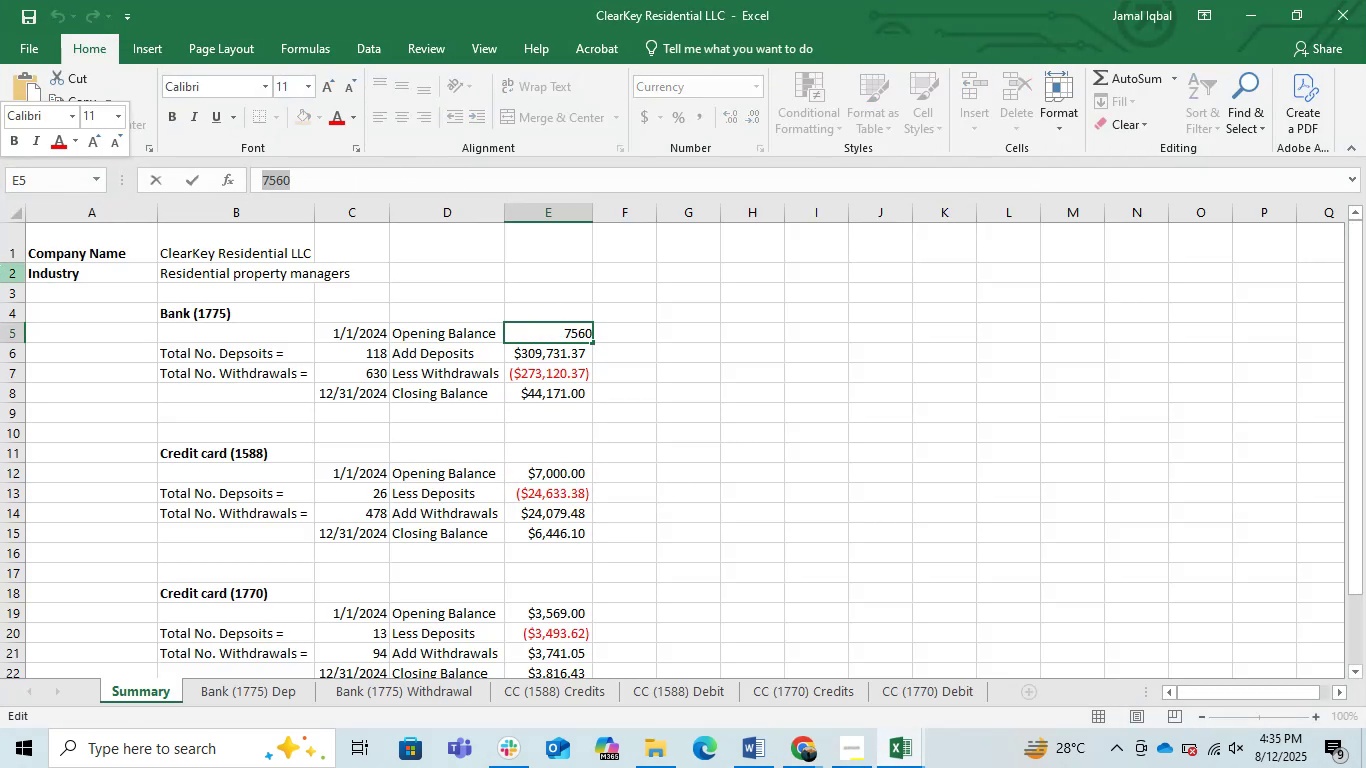 
key(Control+ControlLeft)
 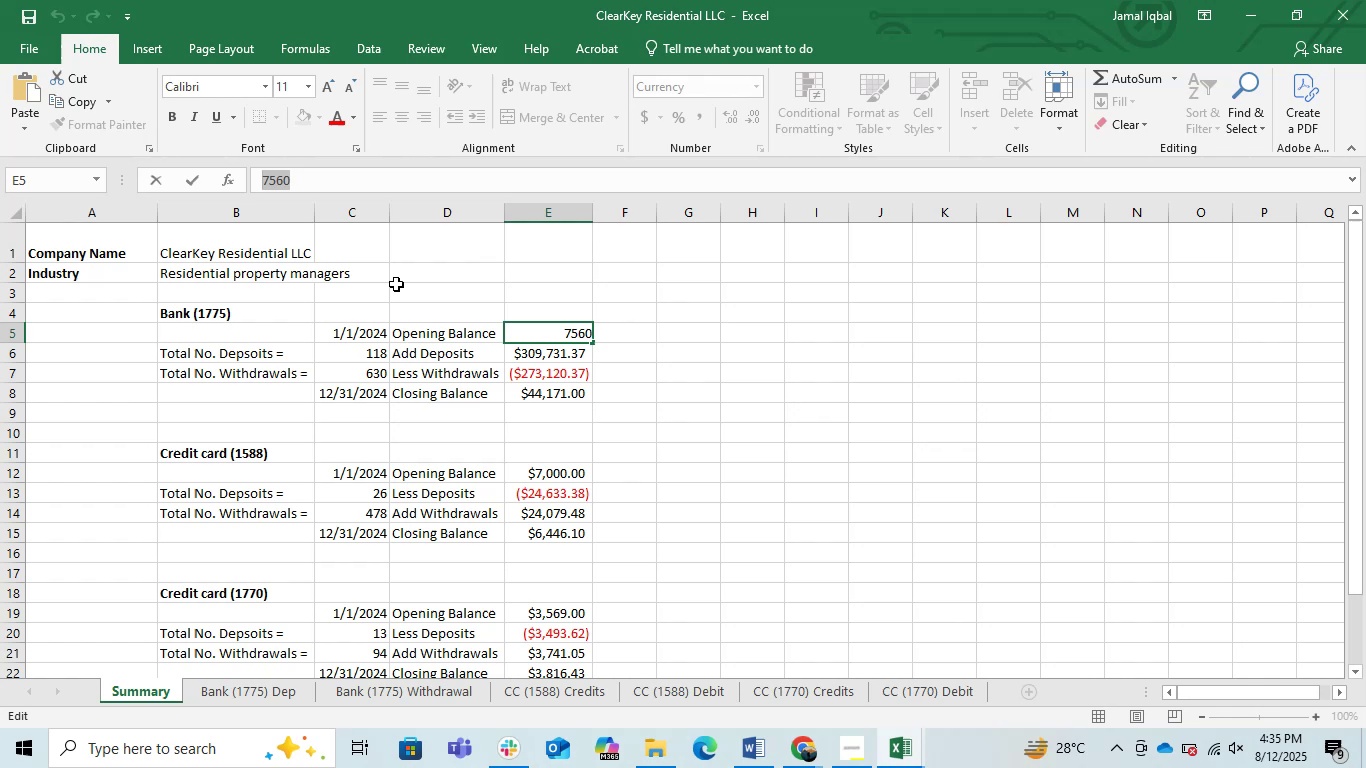 
key(Control+C)
 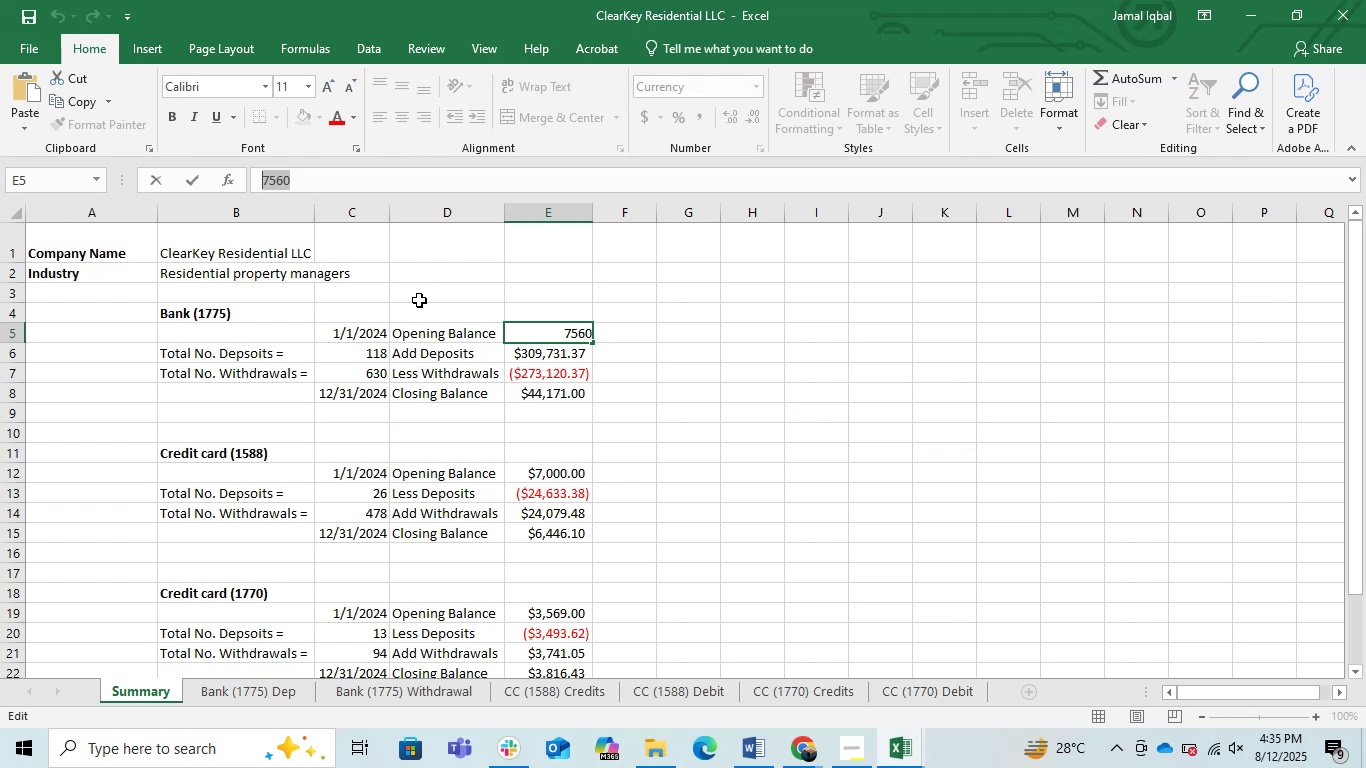 
key(Control+C)
 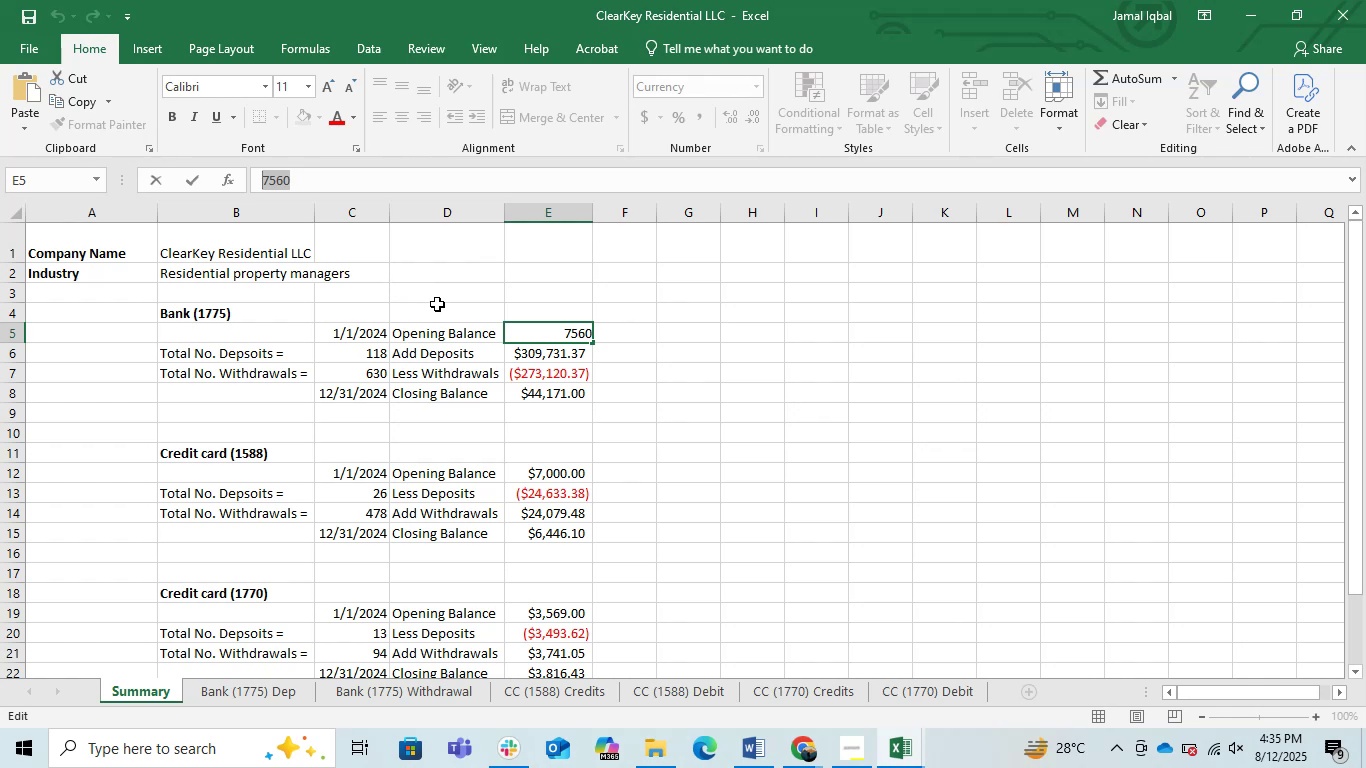 
key(Control+C)
 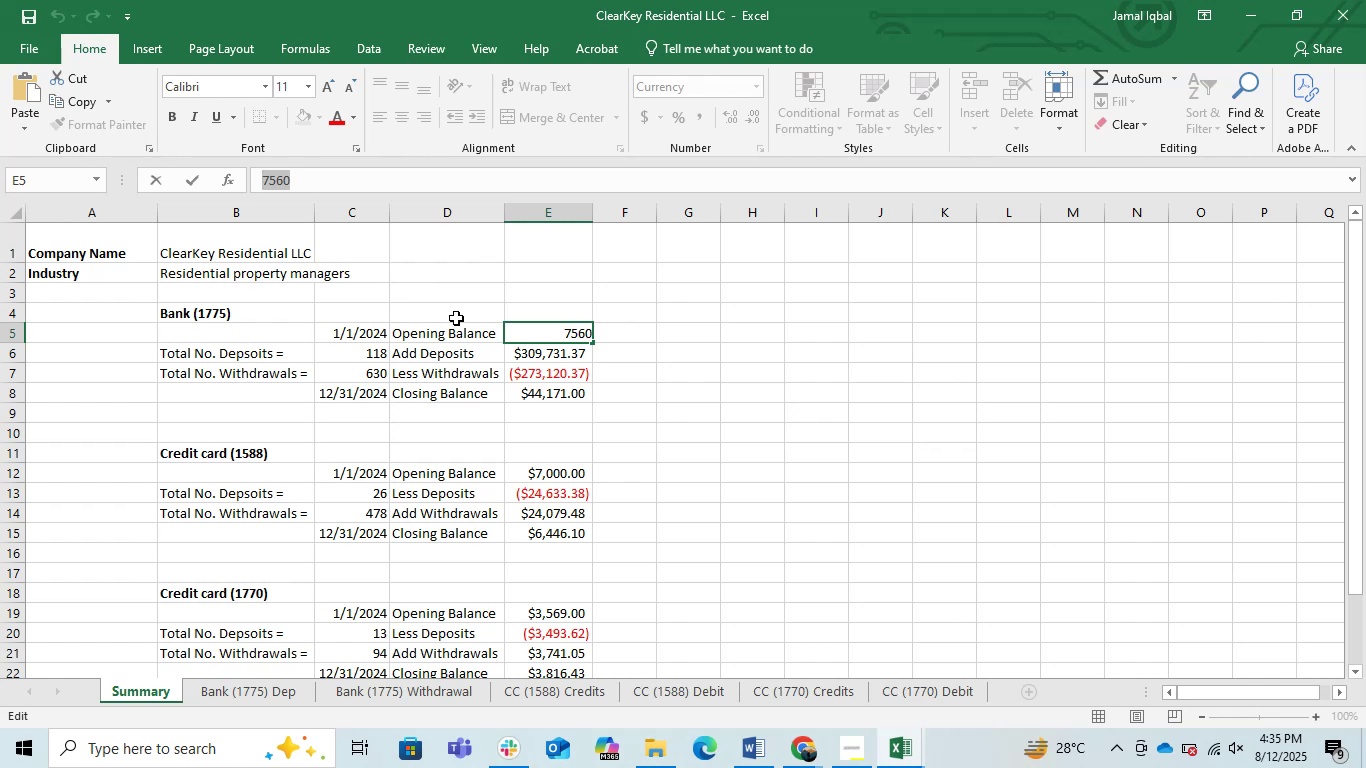 
key(Control+C)
 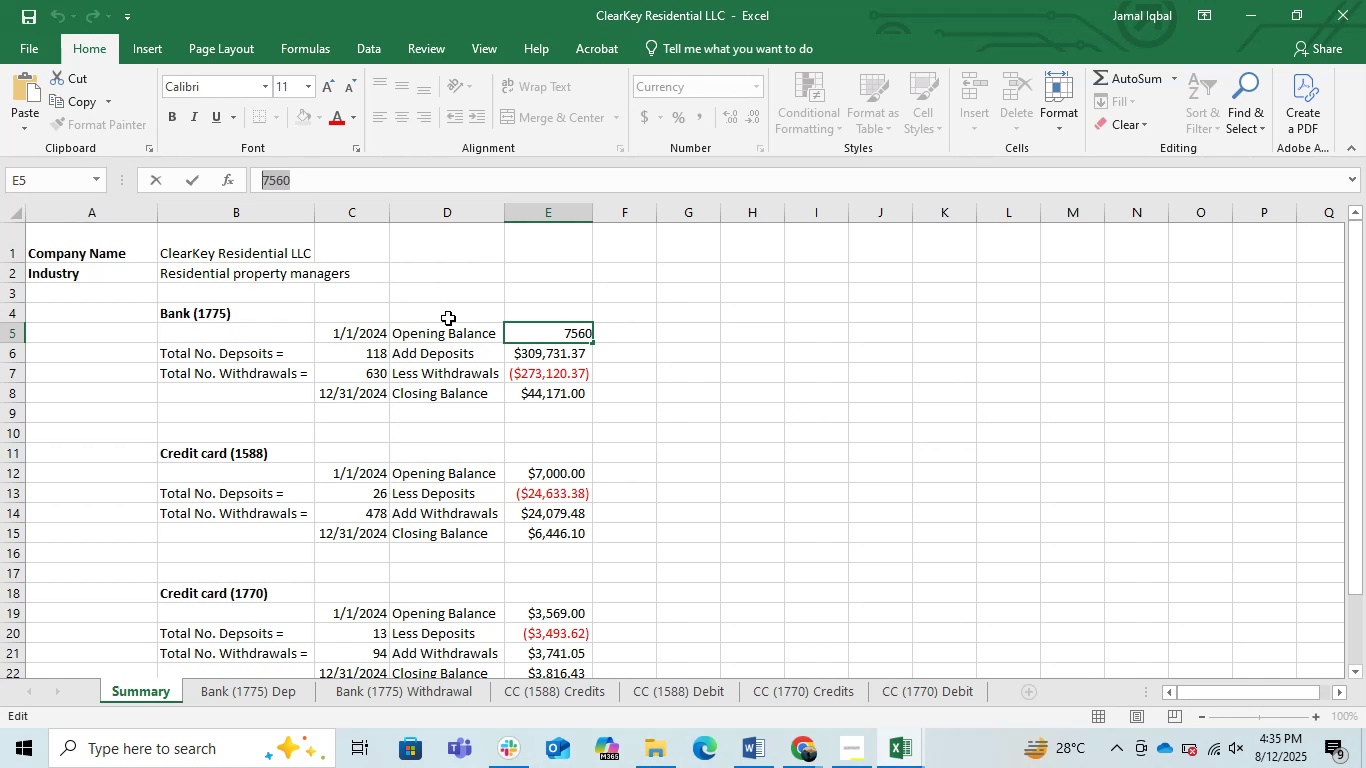 
key(Control+C)
 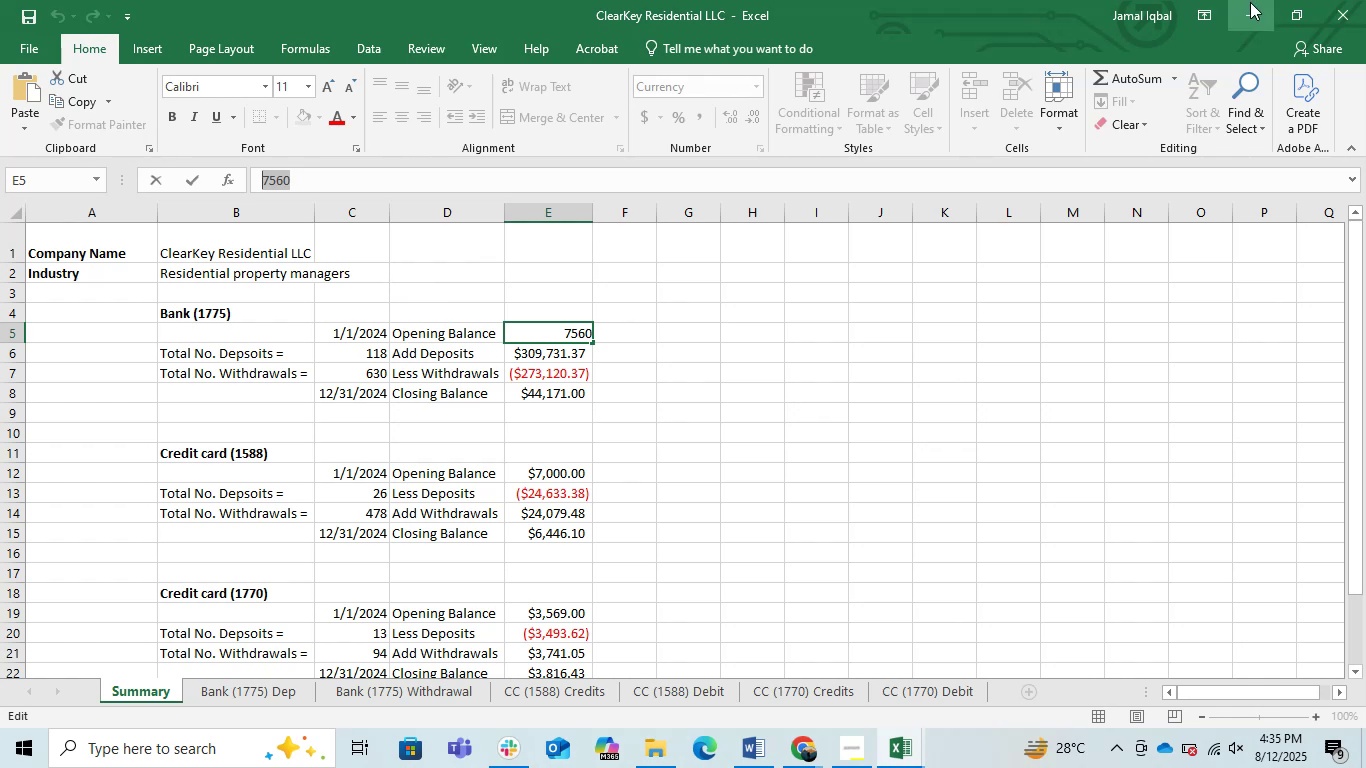 
left_click([1262, 8])
 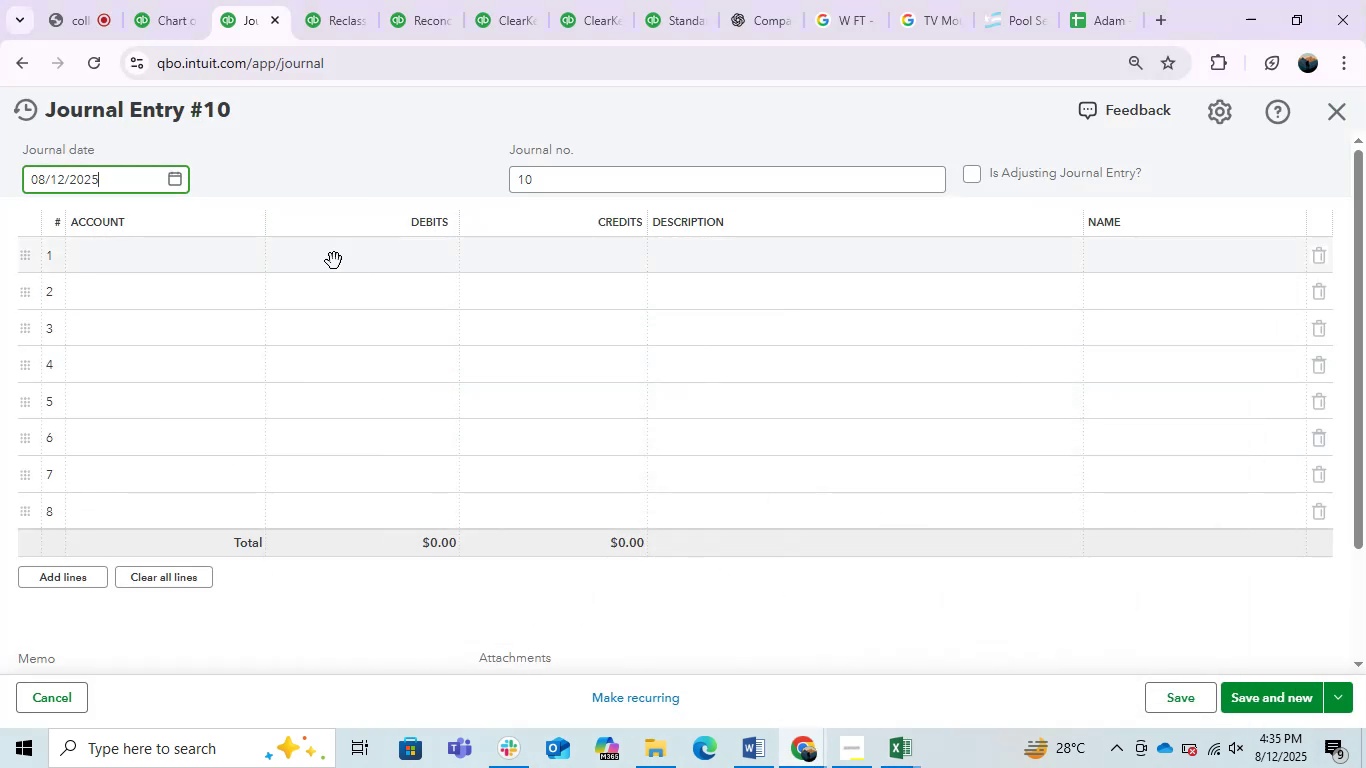 
left_click([272, 263])
 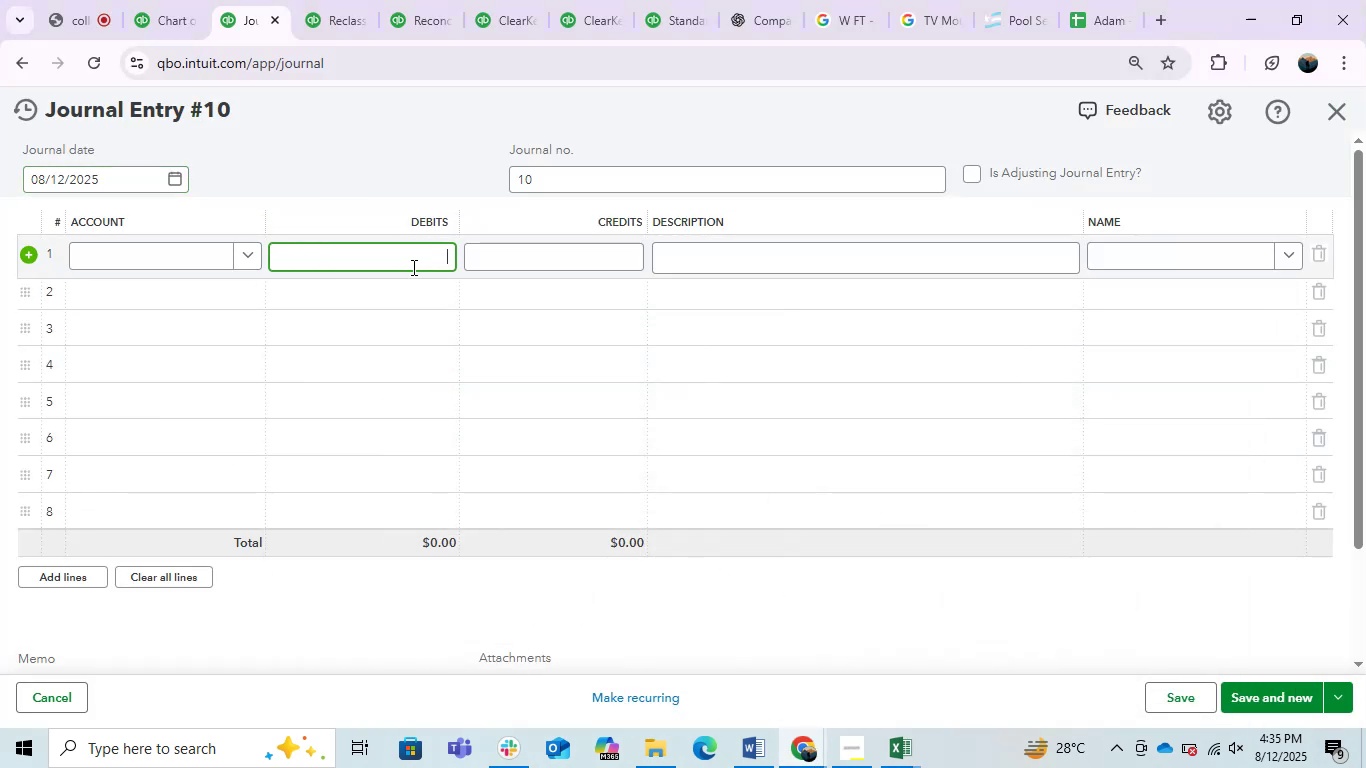 
key(Control+ControlLeft)
 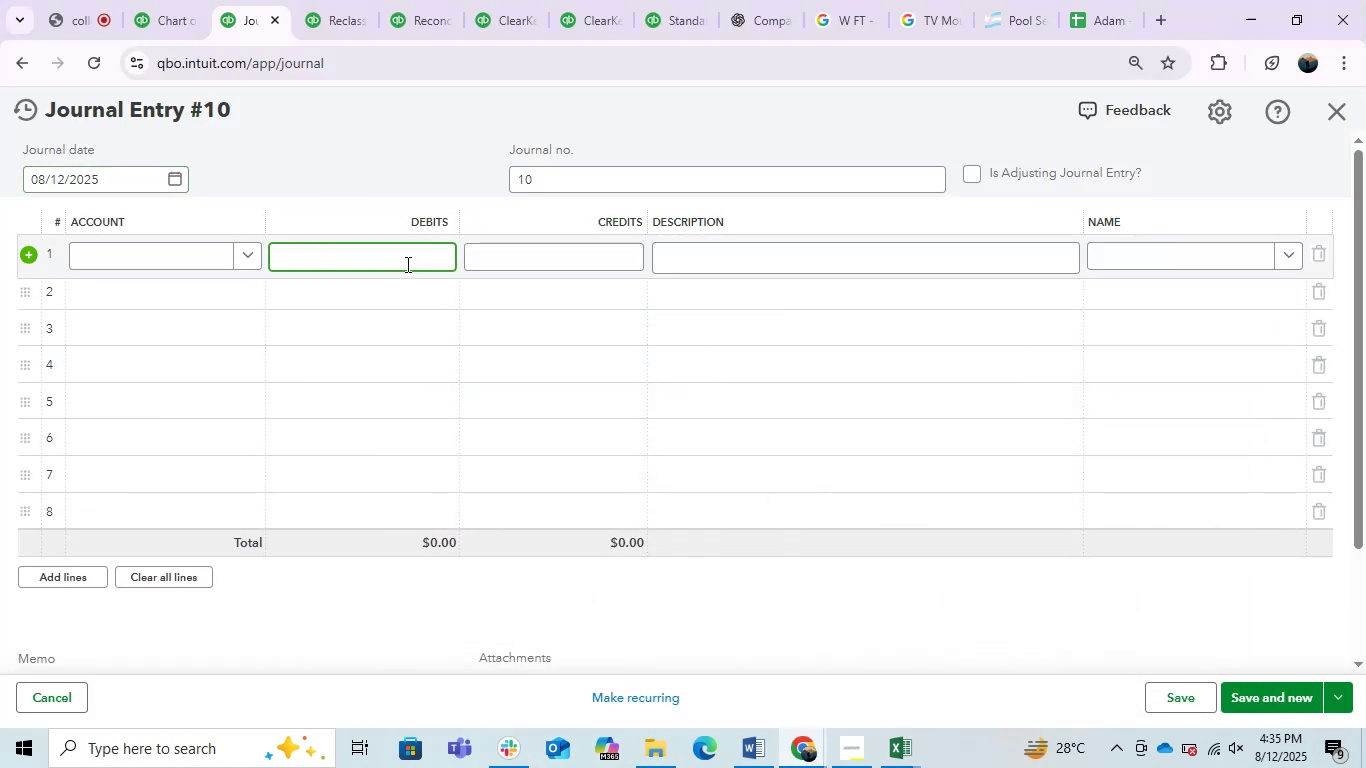 
key(Control+V)
 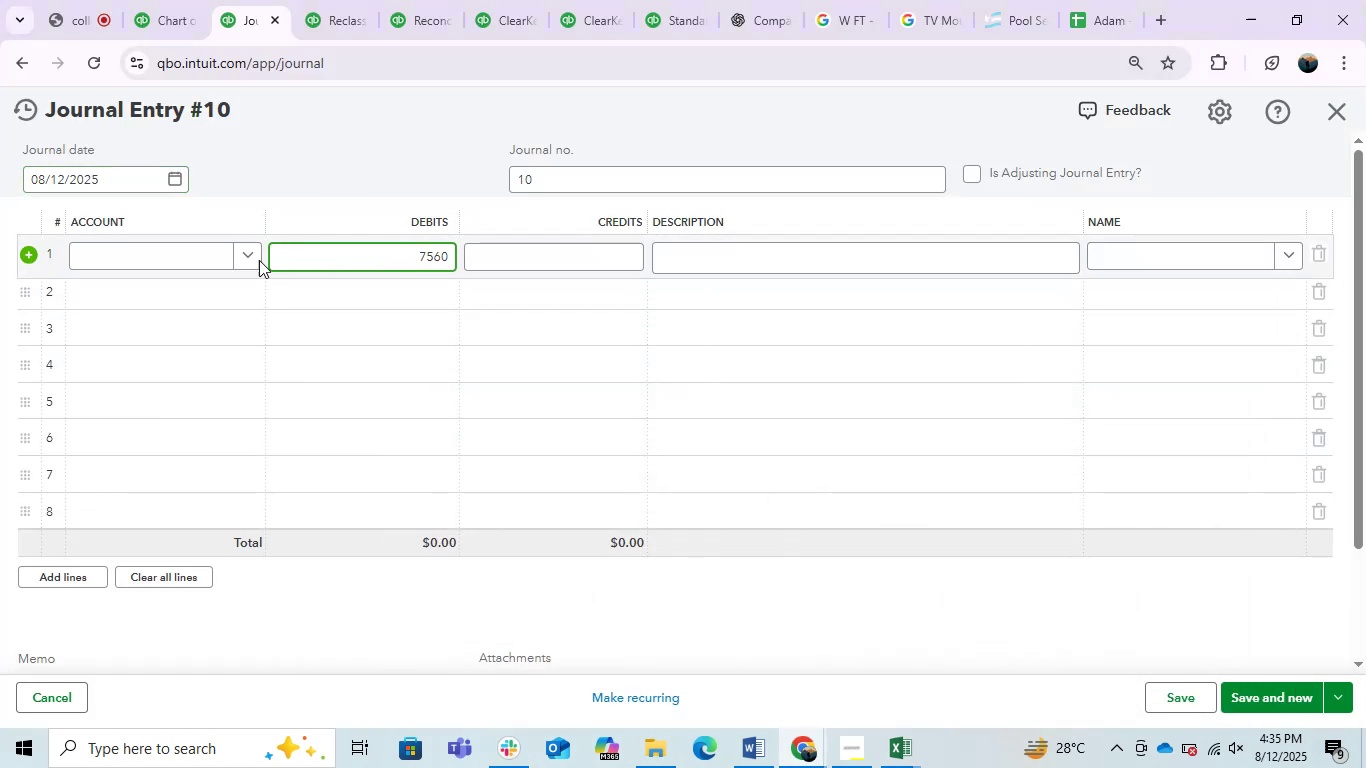 
left_click([252, 260])
 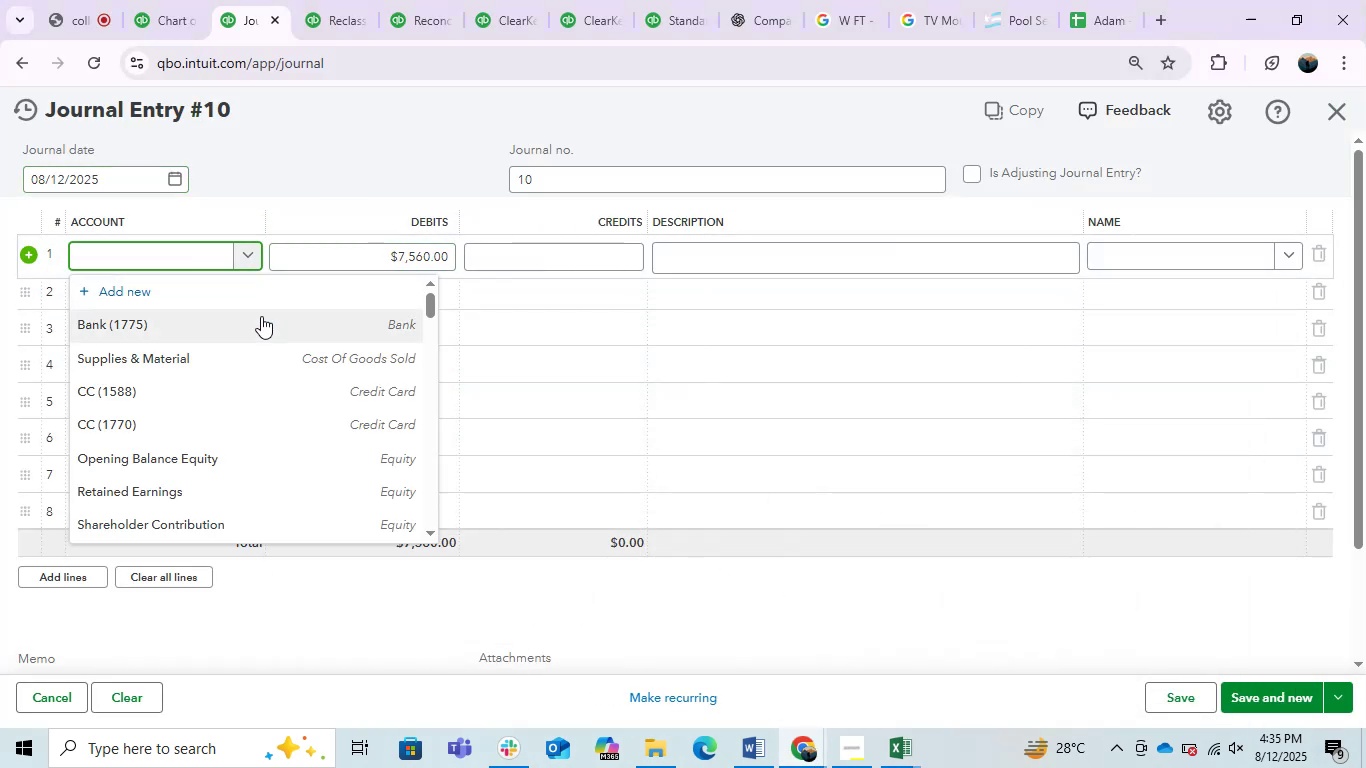 
left_click([261, 316])
 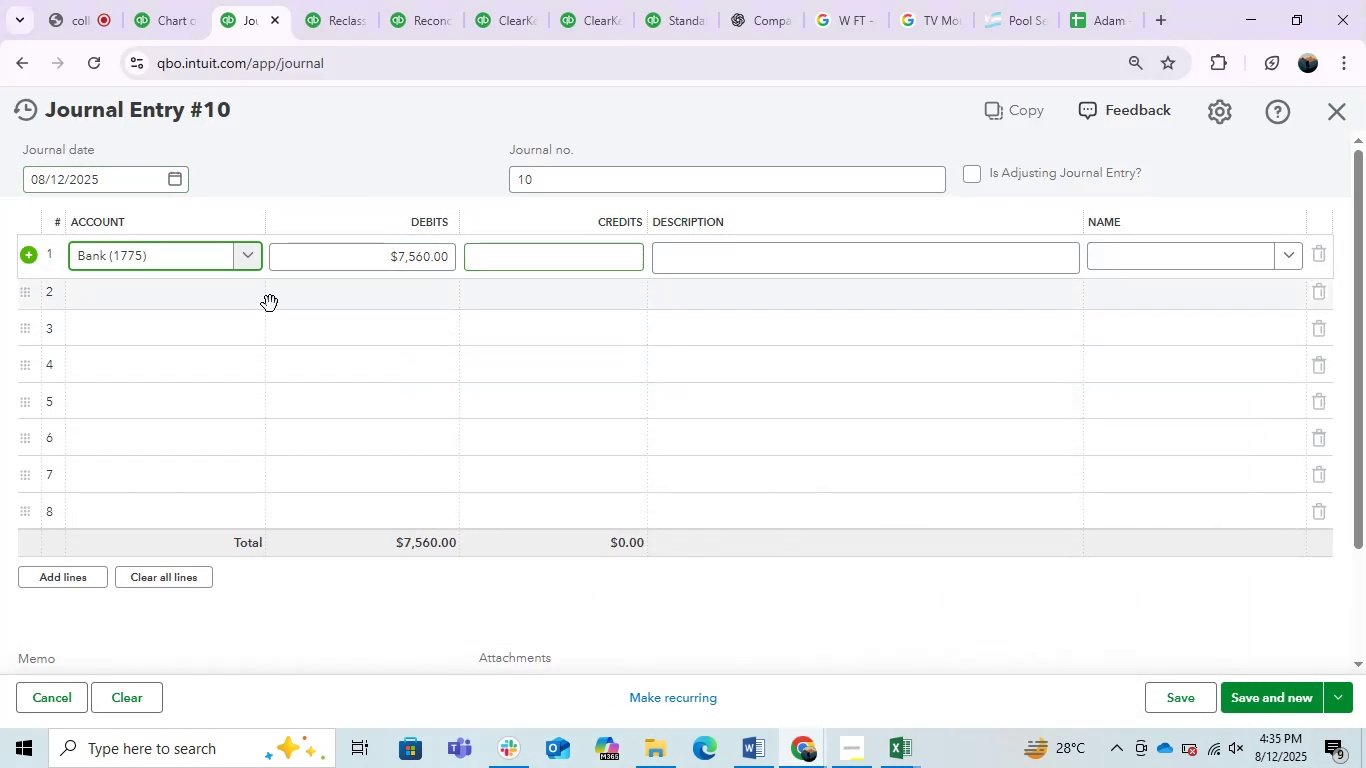 
left_click([222, 299])
 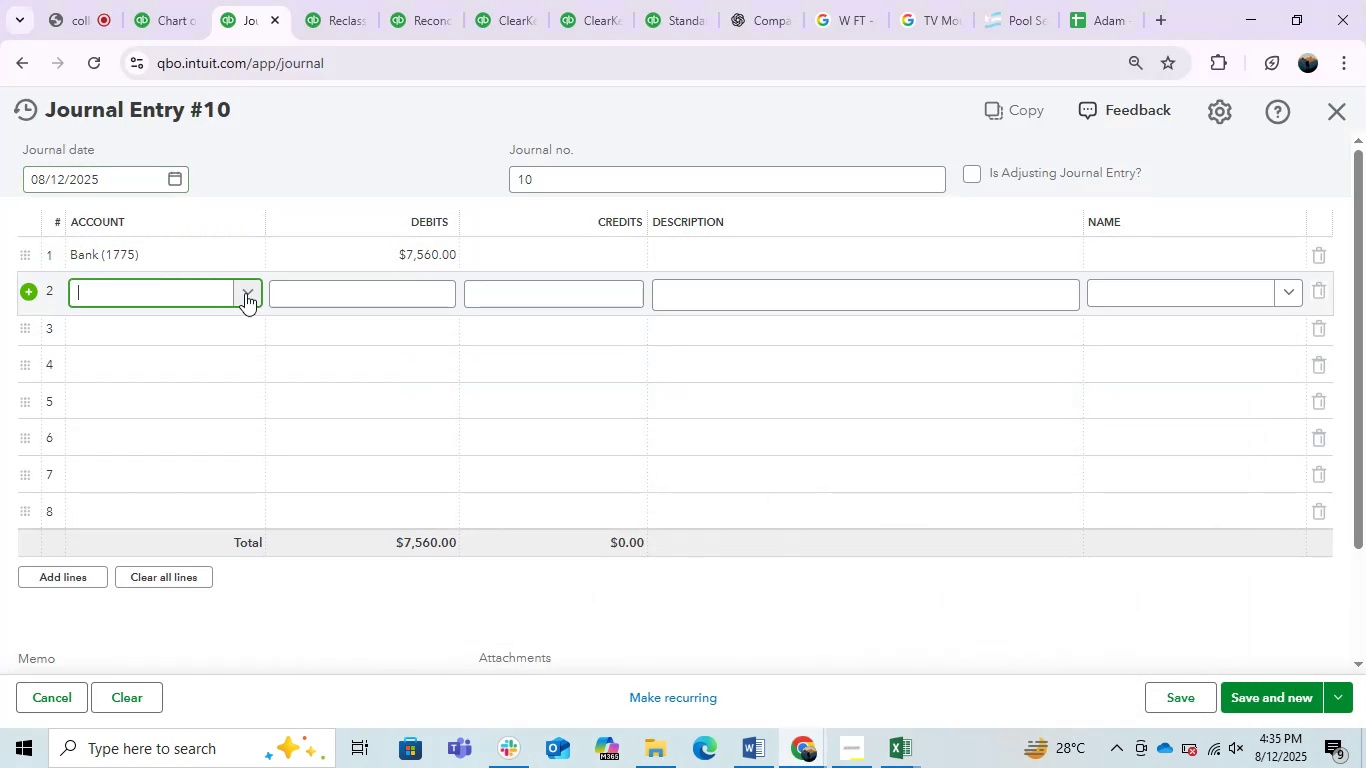 
left_click([246, 292])
 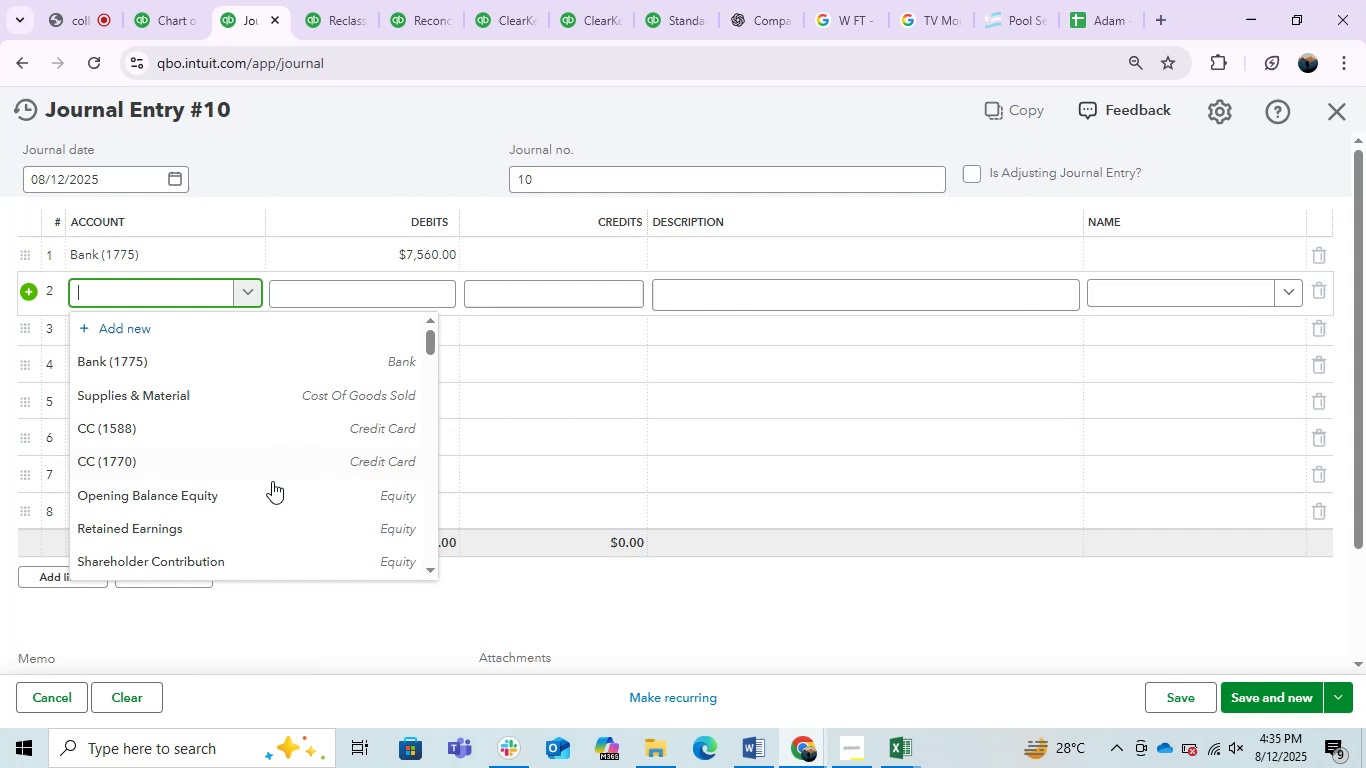 
left_click([272, 483])
 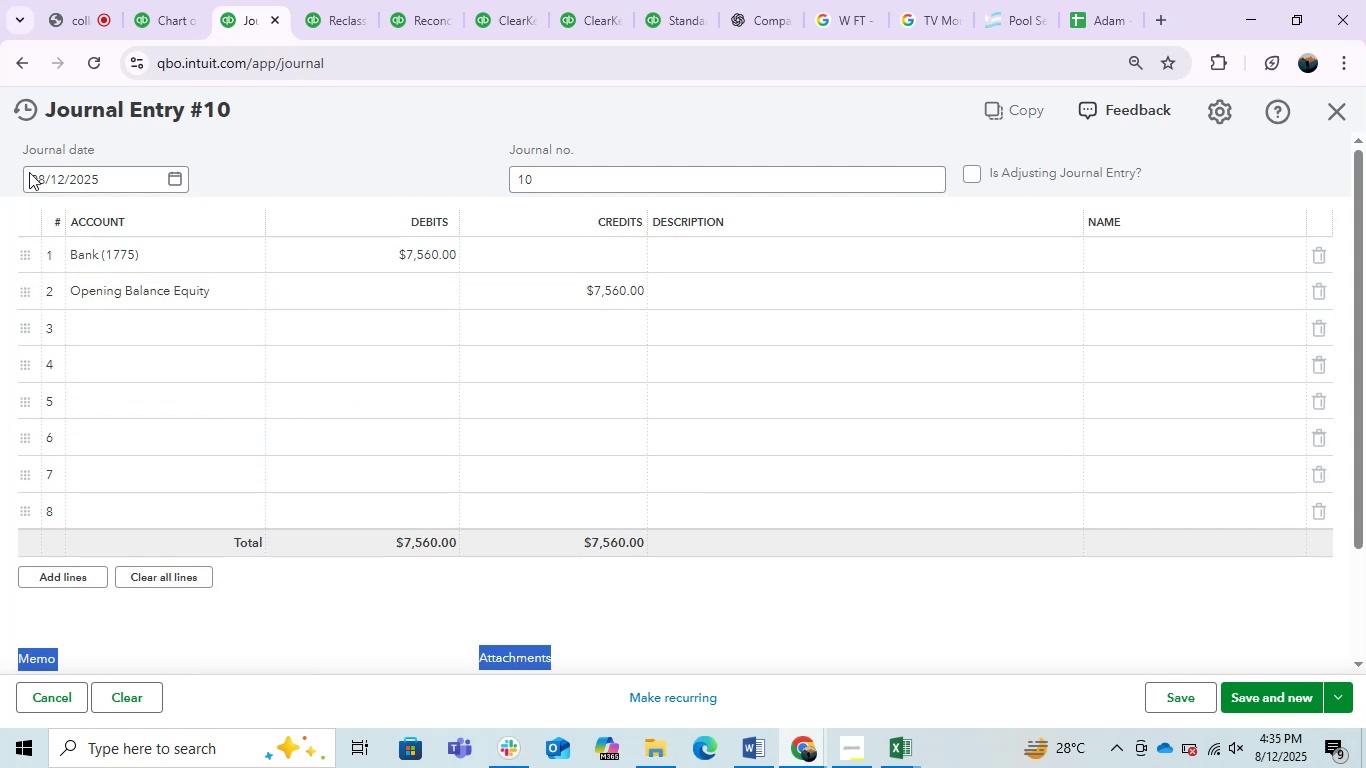 
left_click([118, 179])
 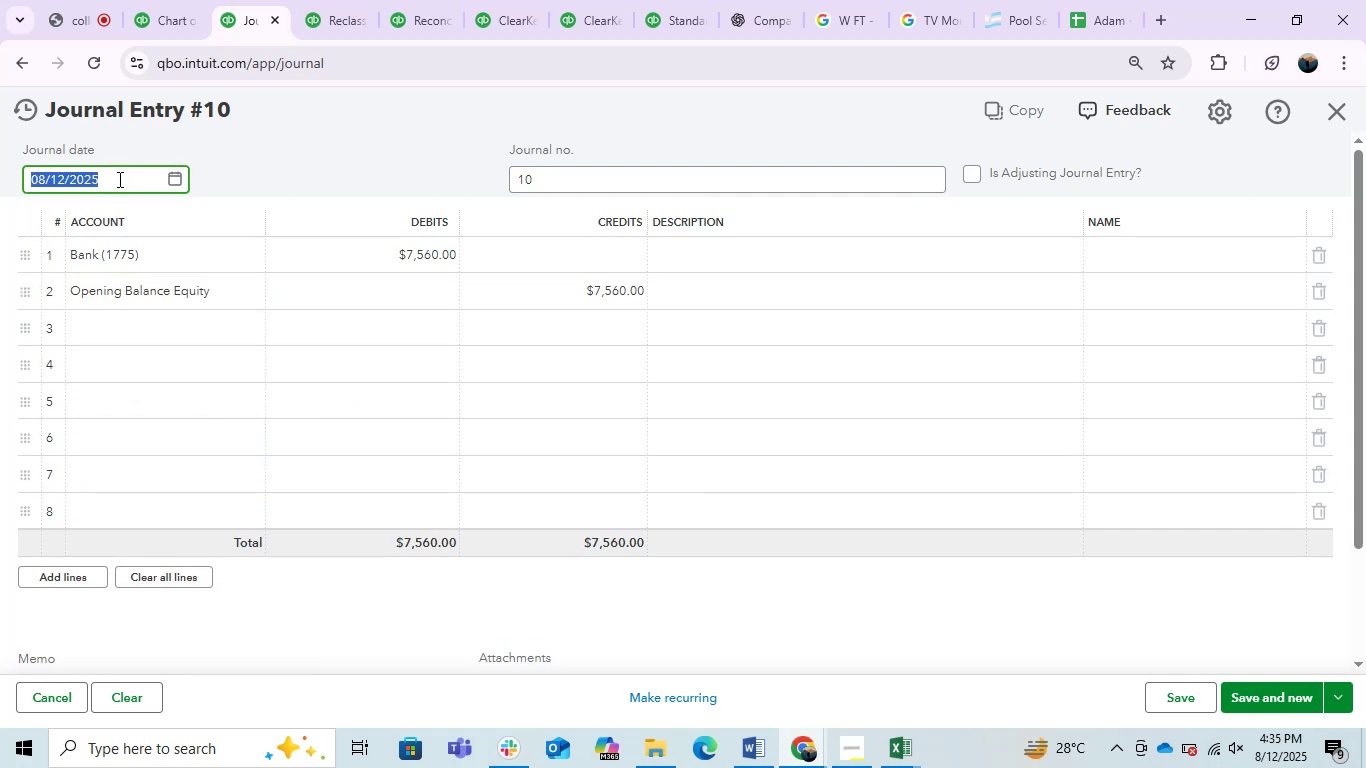 
key(Numpad1)
 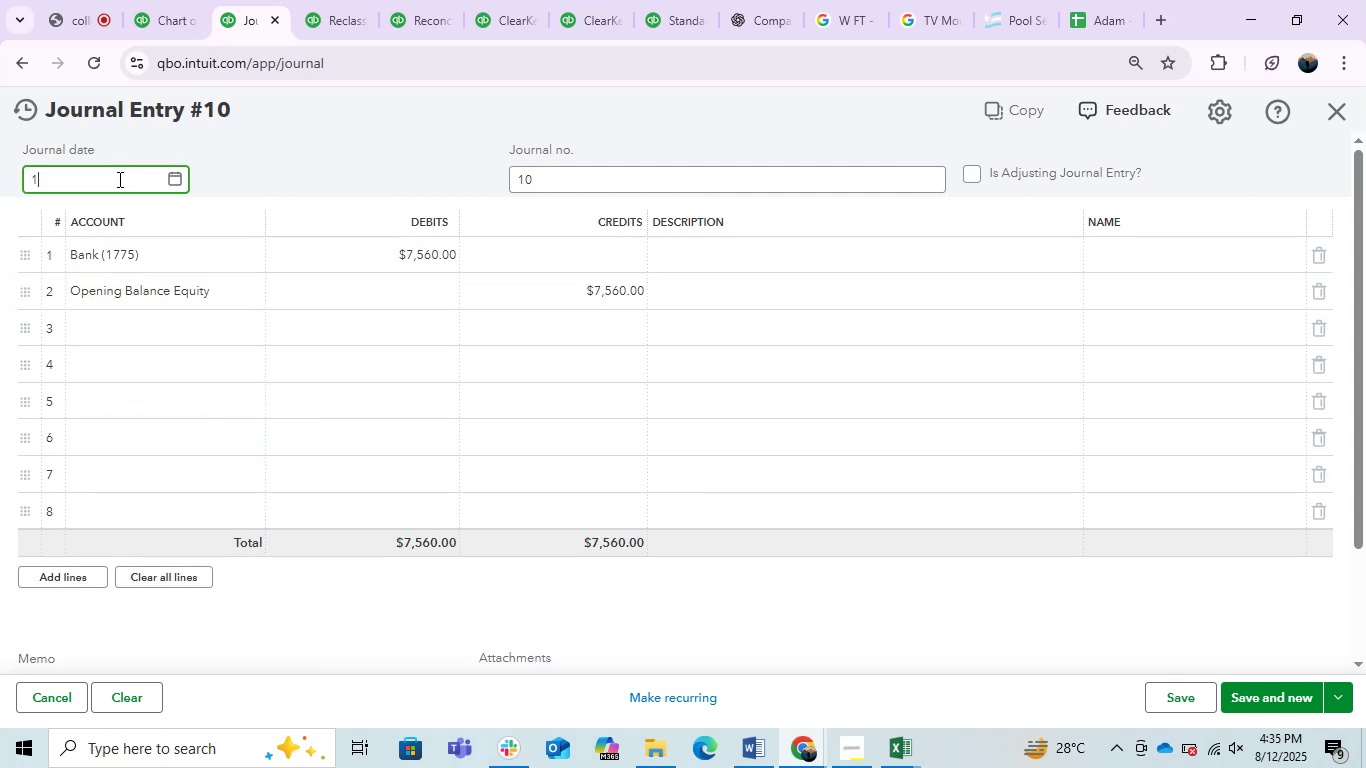 
key(NumpadDivide)
 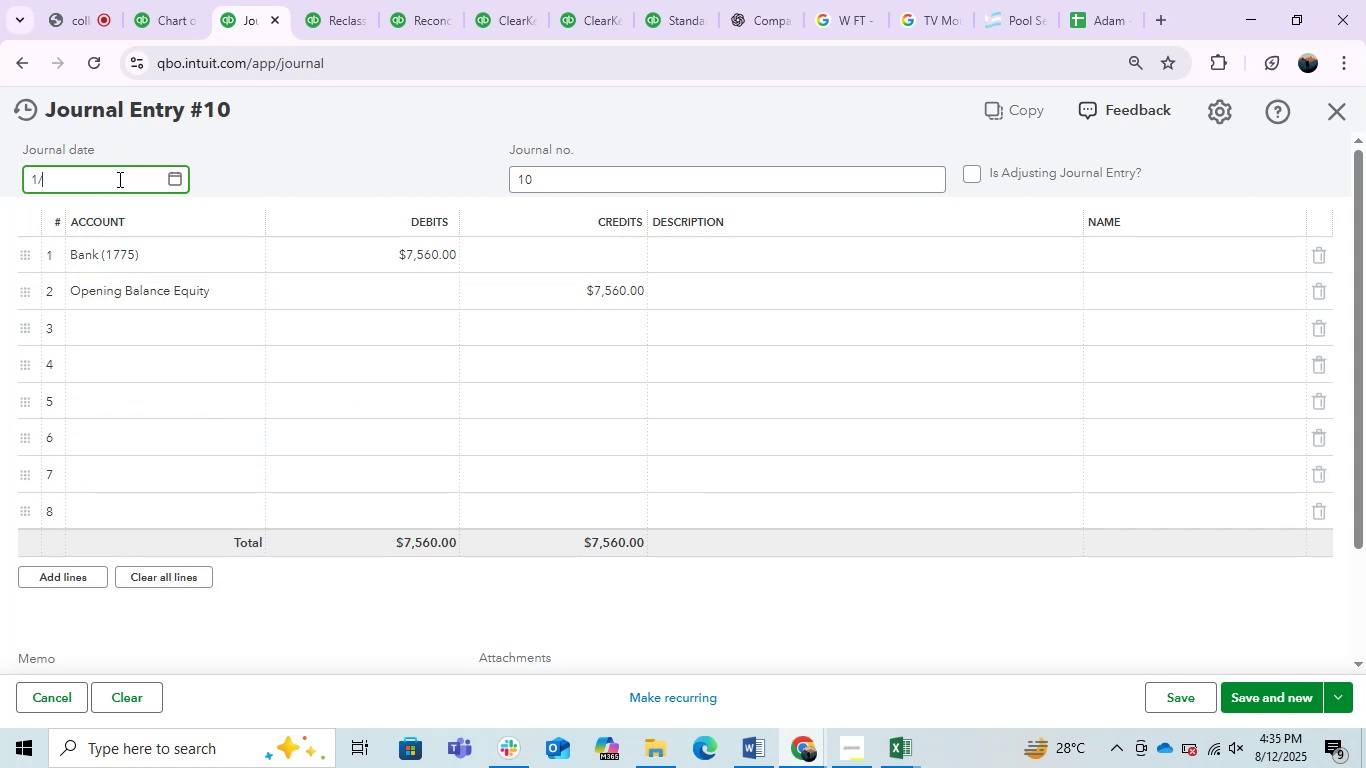 
key(Numpad1)
 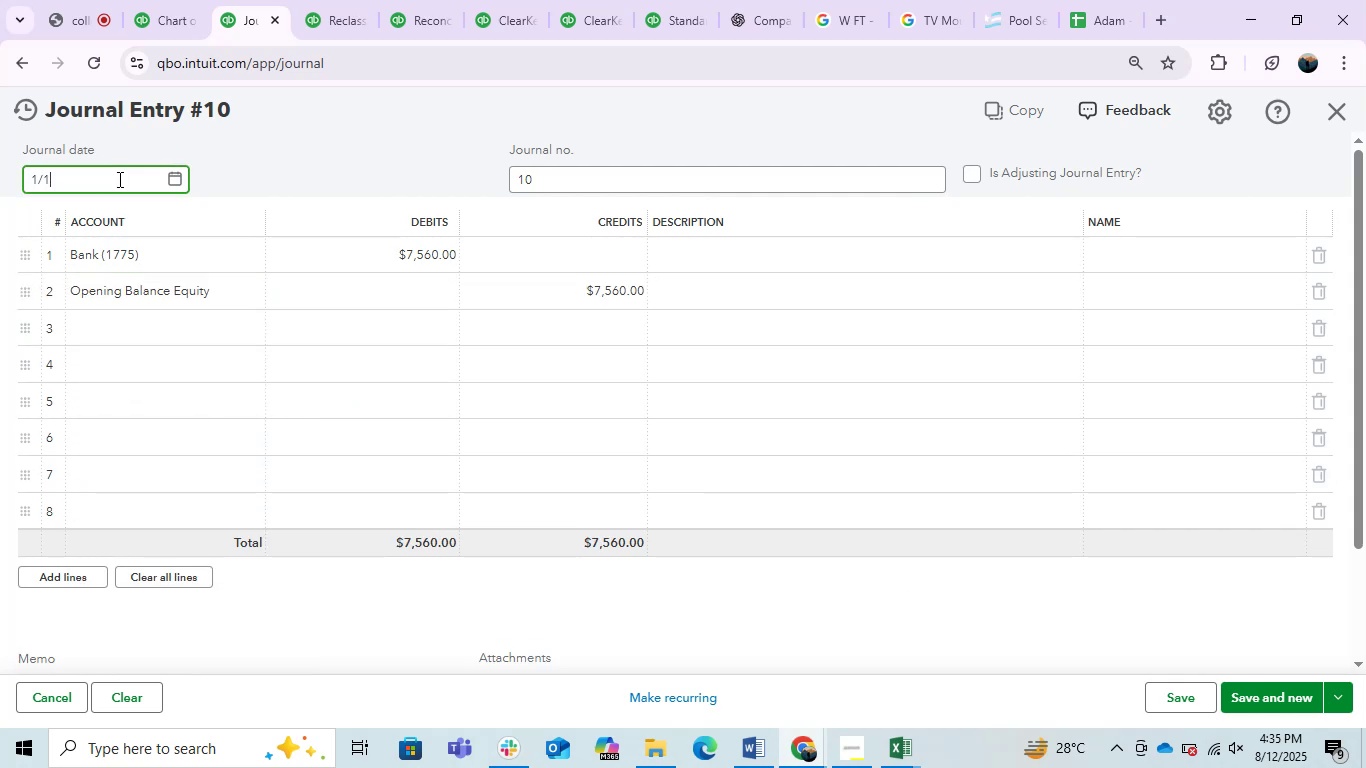 
key(NumpadDivide)
 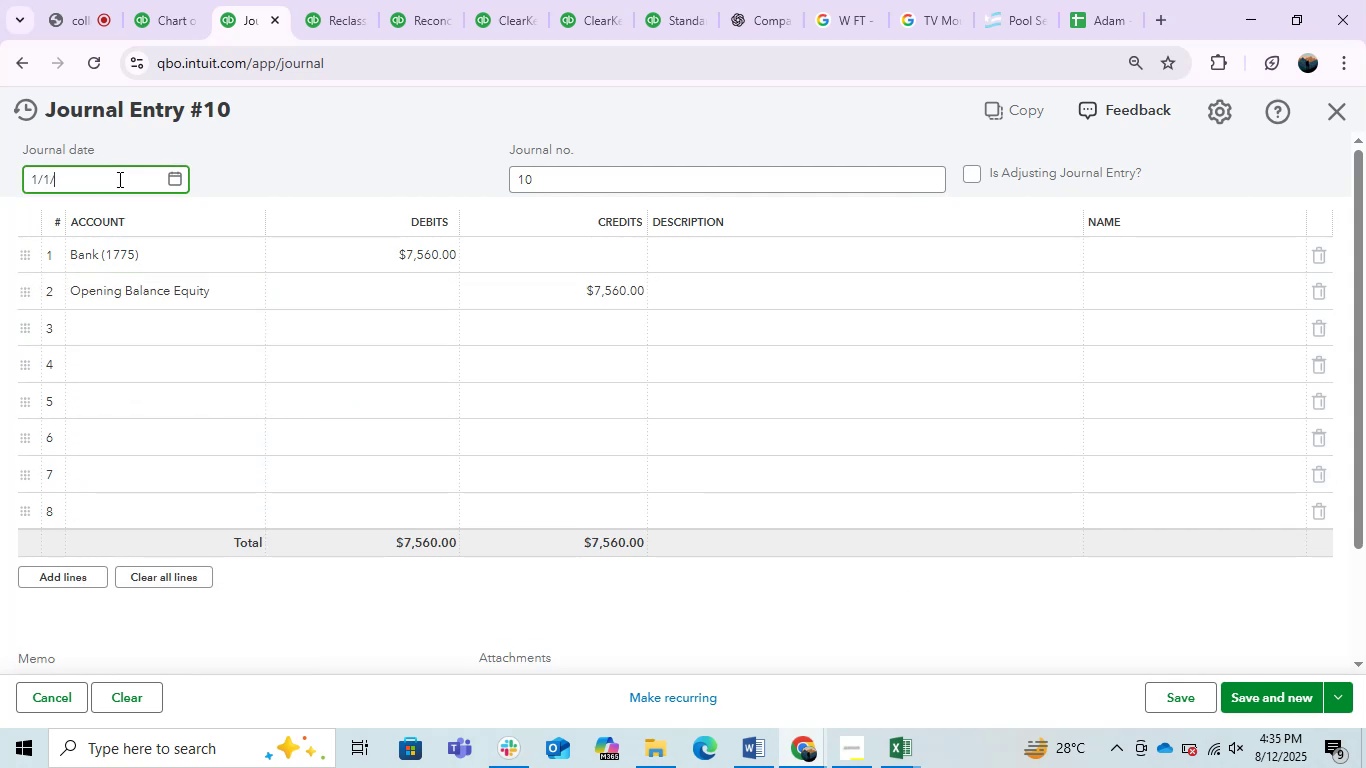 
key(Numpad2)
 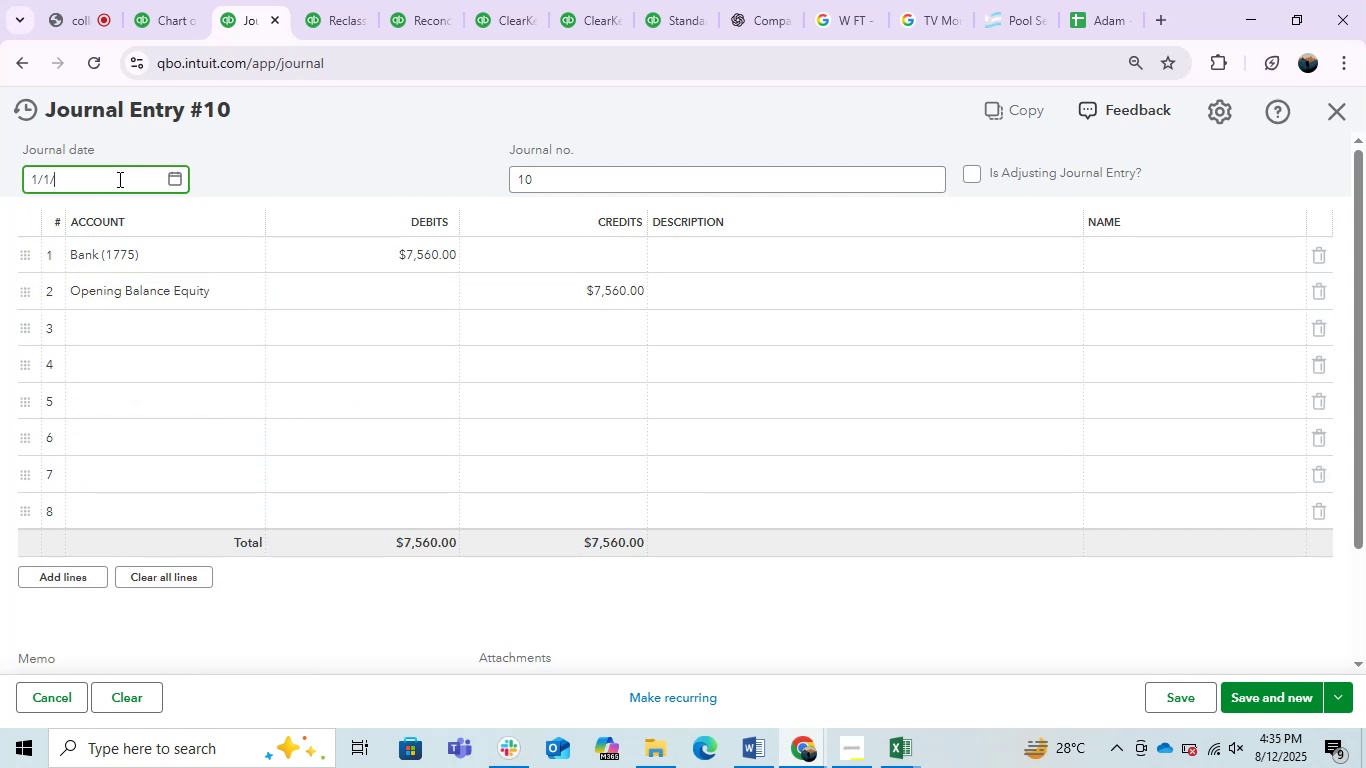 
key(Numpad0)
 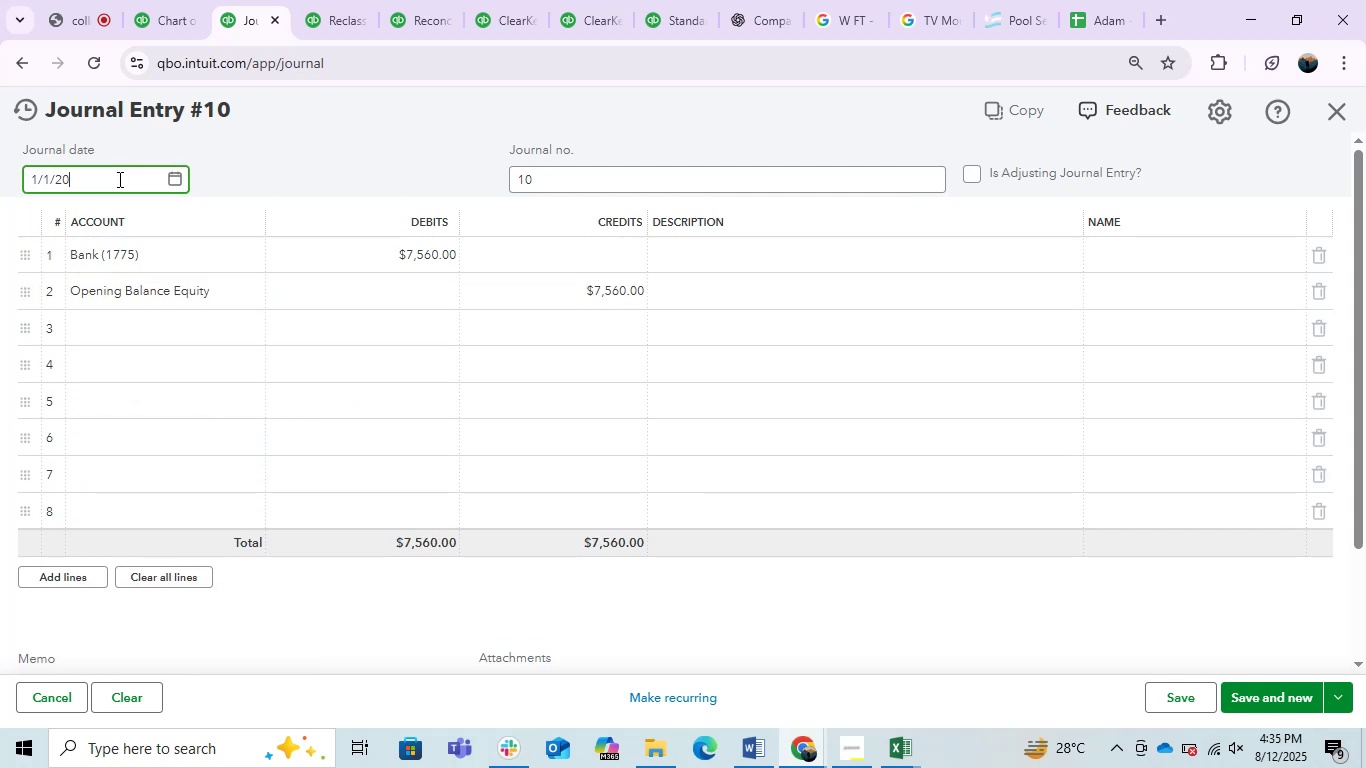 
key(Numpad2)
 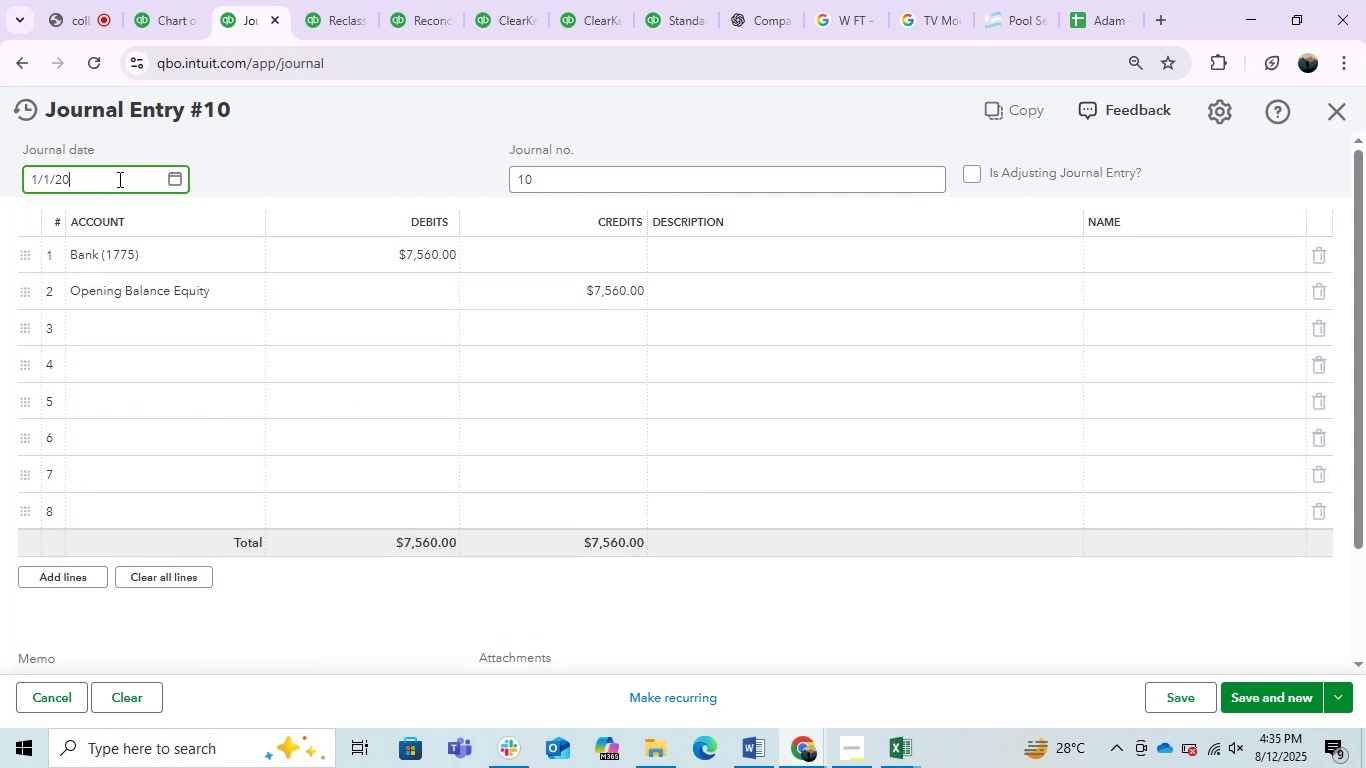 
key(Numpad4)
 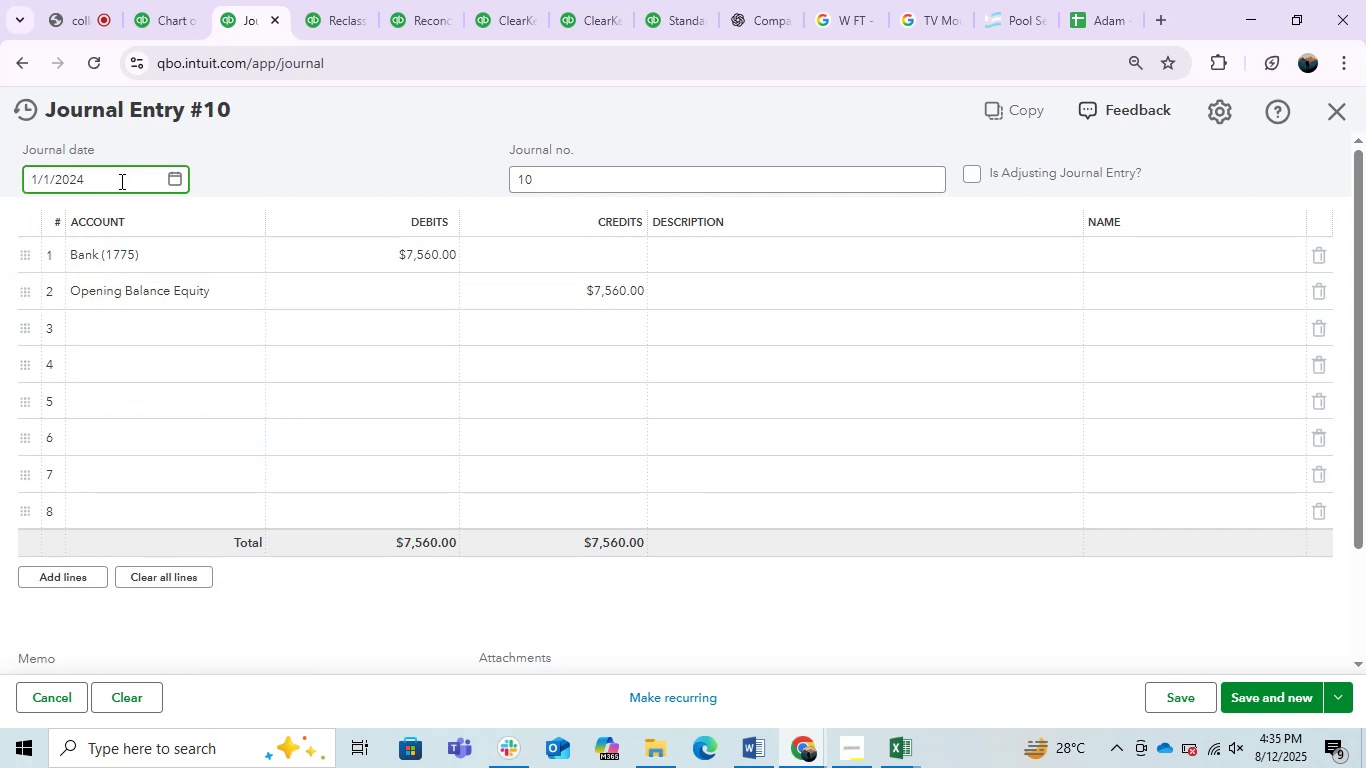 
left_click([255, 176])
 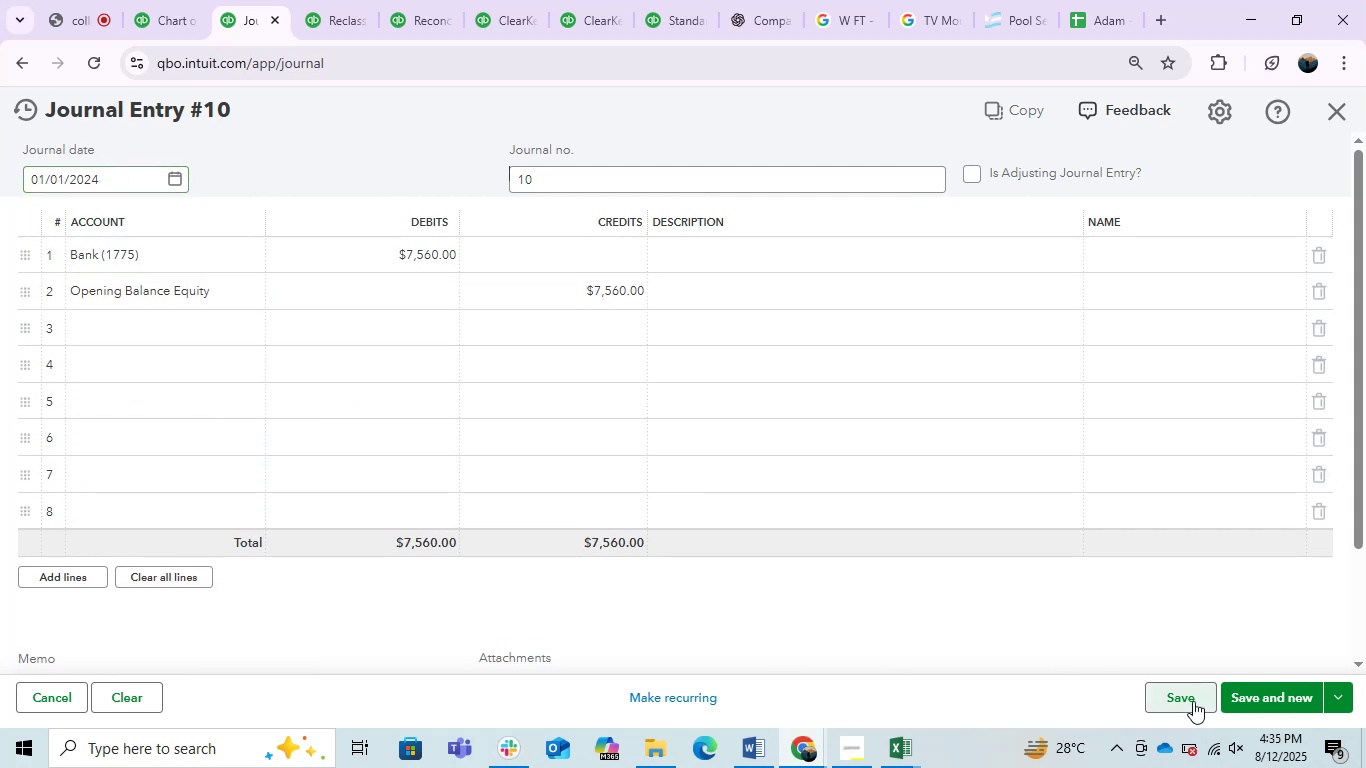 
left_click([1193, 701])
 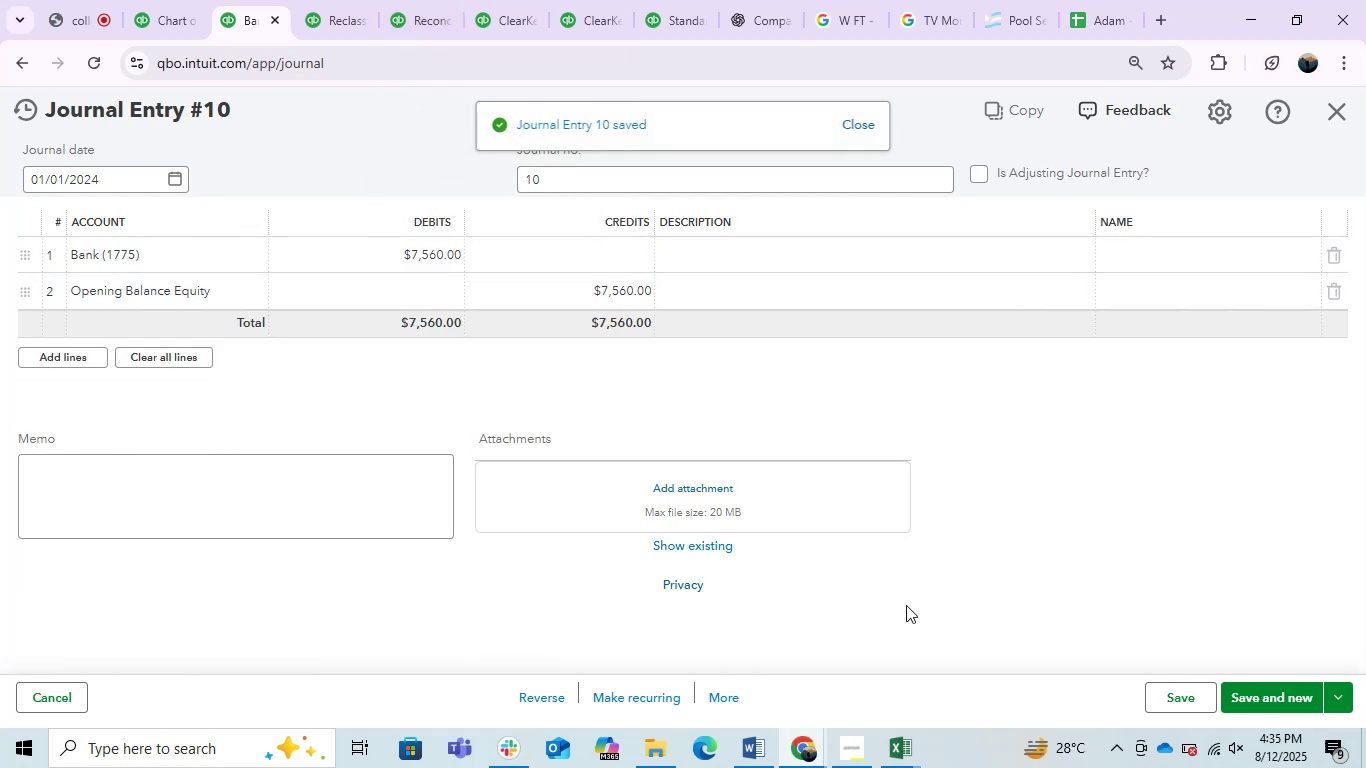 
left_click([900, 762])
 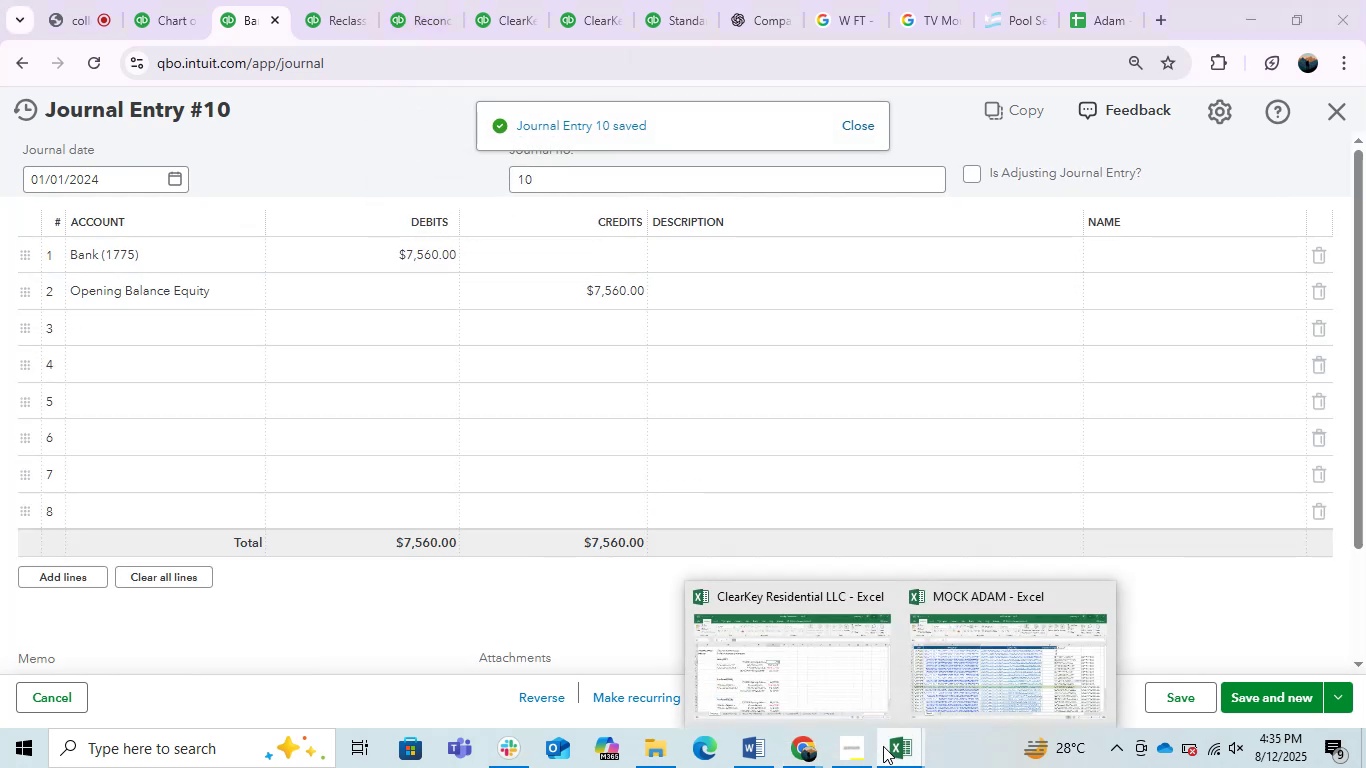 
left_click([849, 695])
 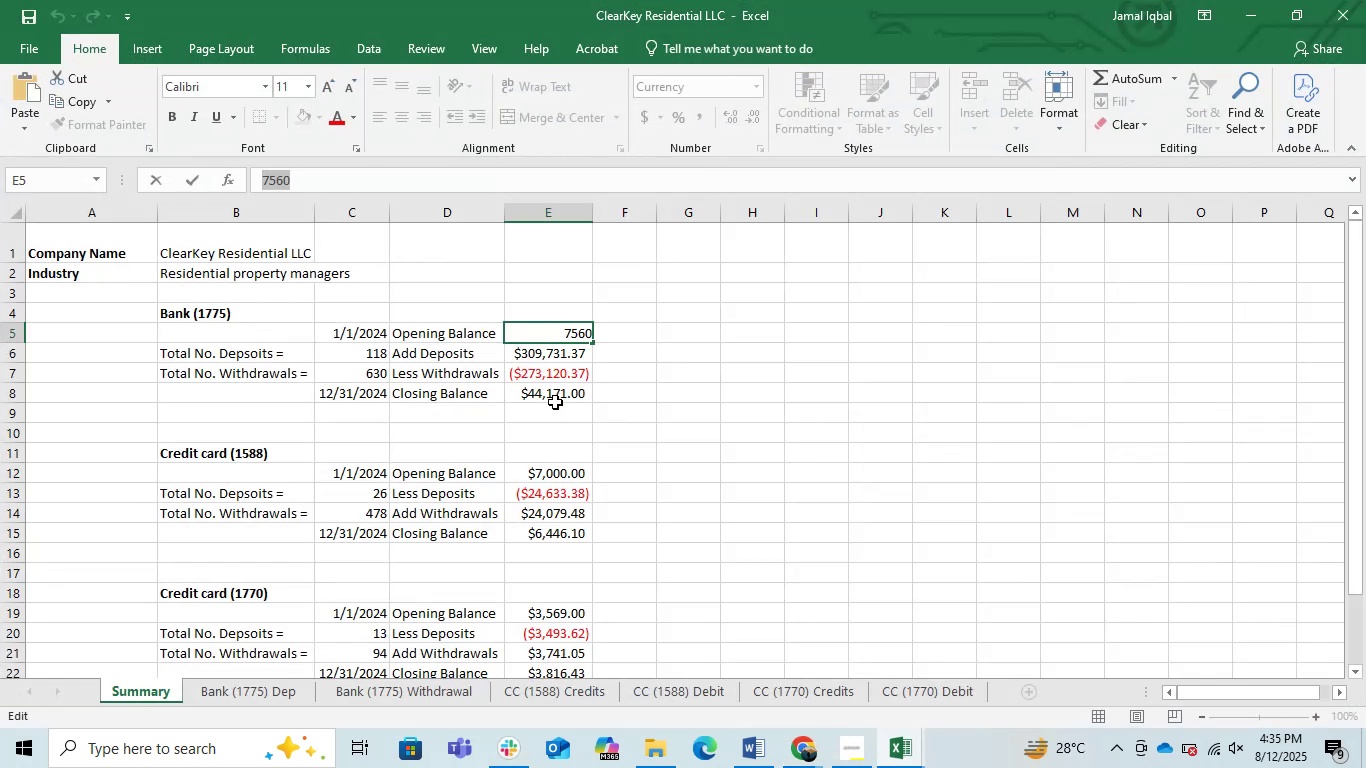 
left_click([545, 400])
 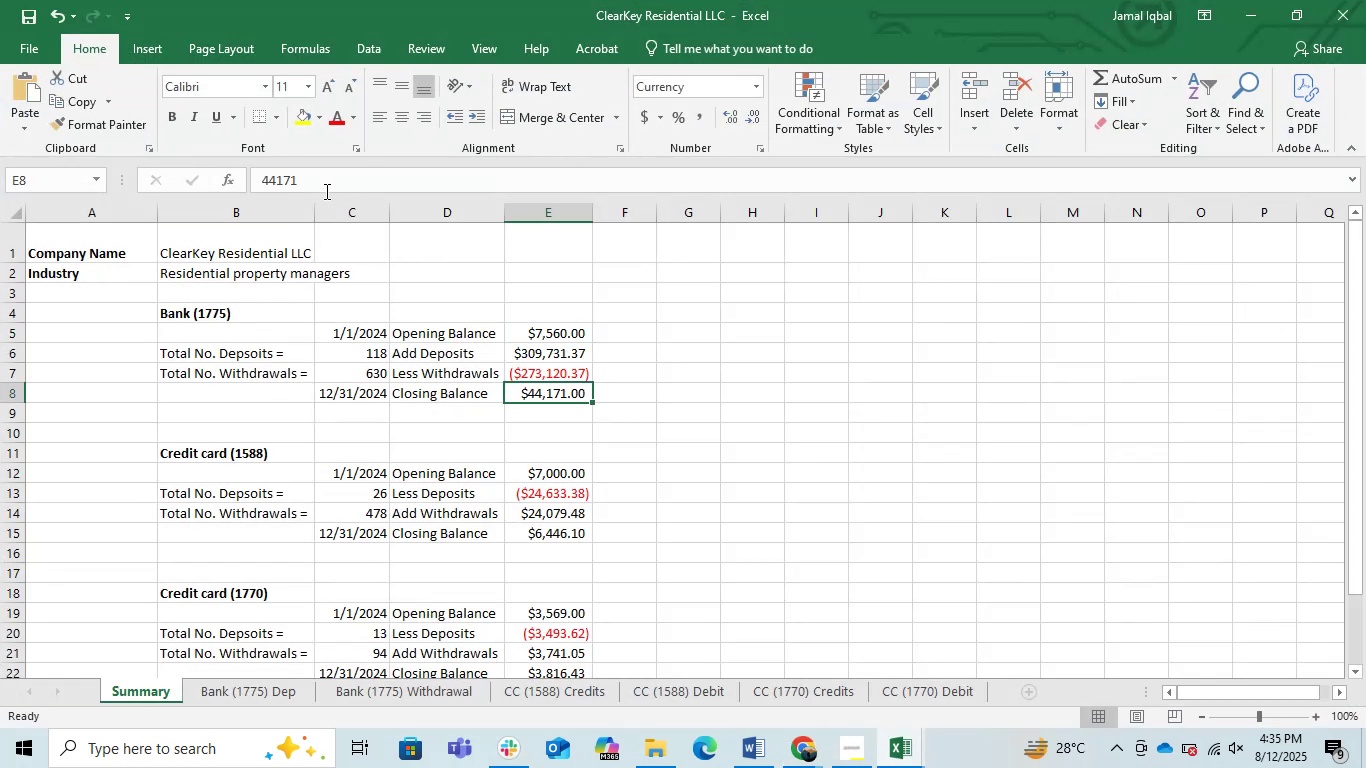 
left_click_drag(start_coordinate=[310, 178], to_coordinate=[231, 176])
 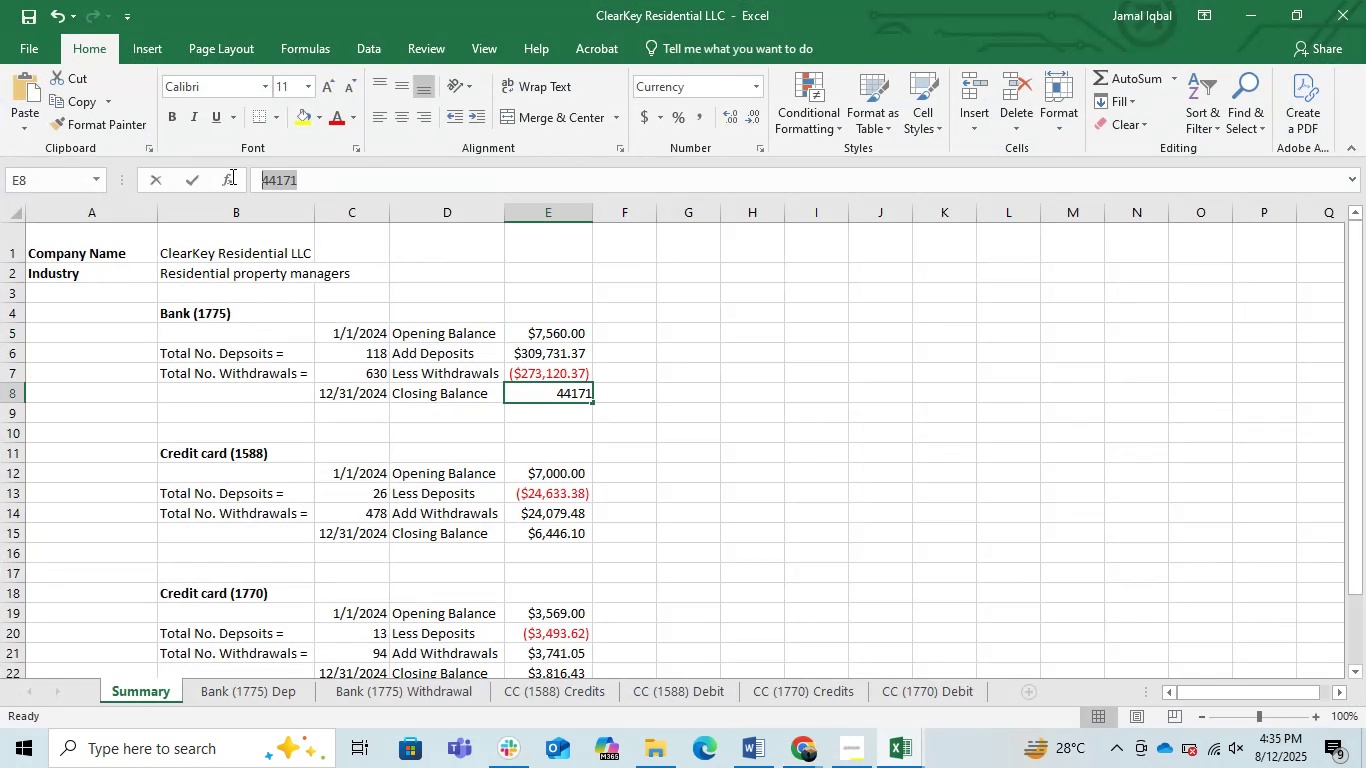 
key(Control+C)
 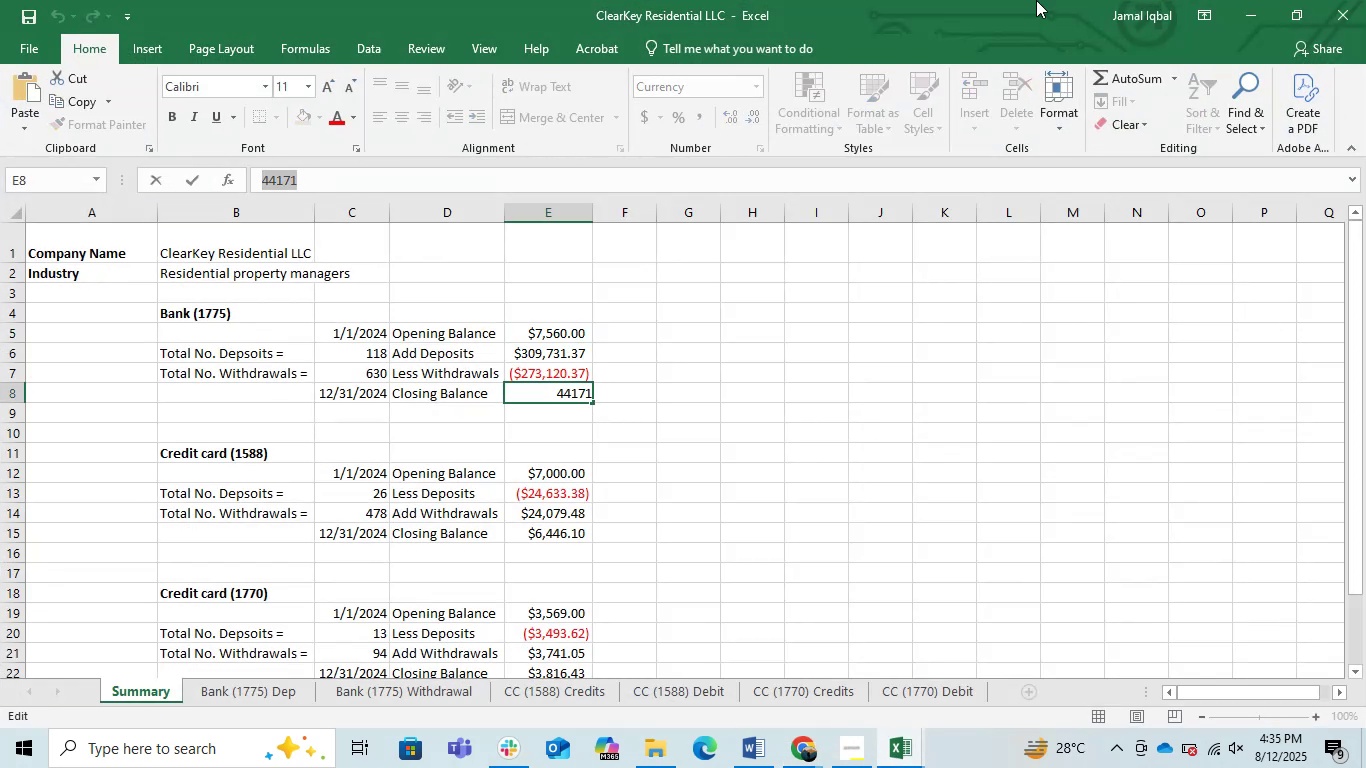 
key(Control+C)
 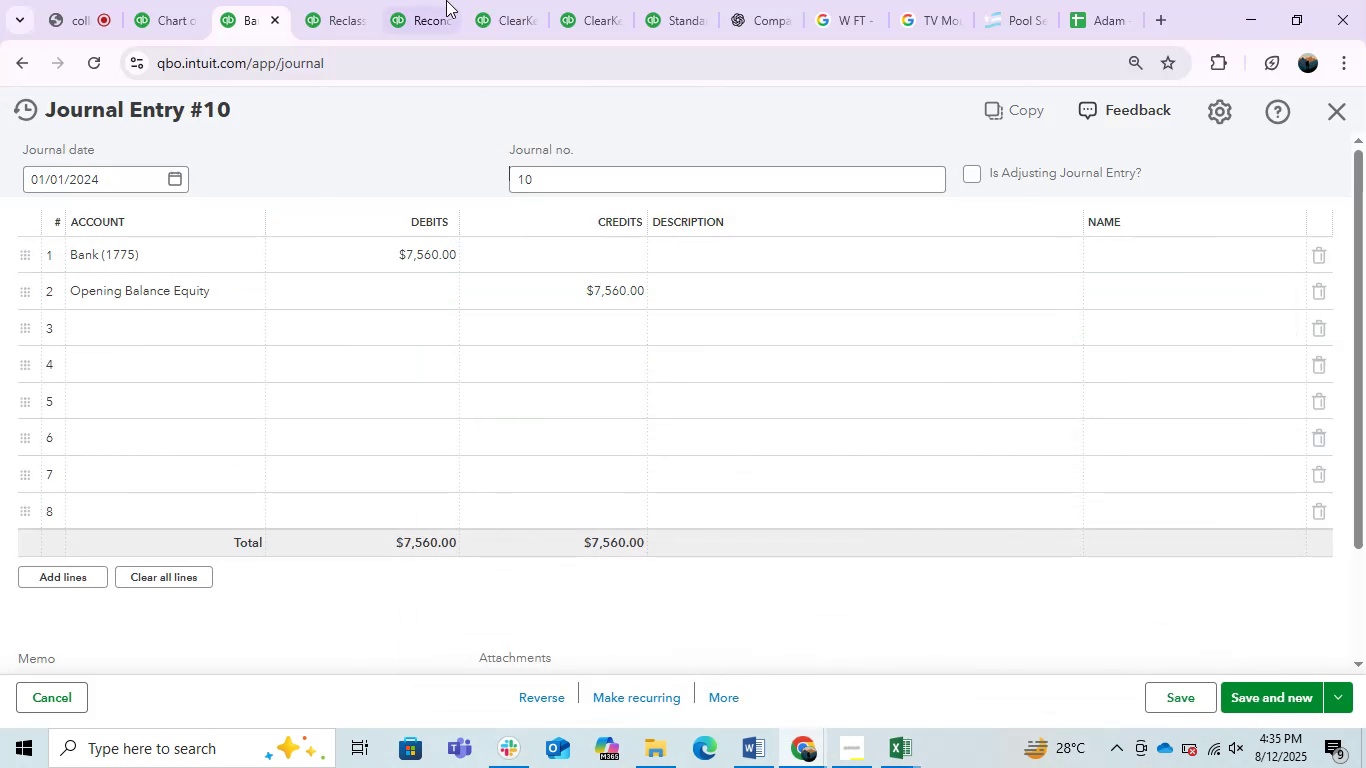 
left_click([429, 0])
 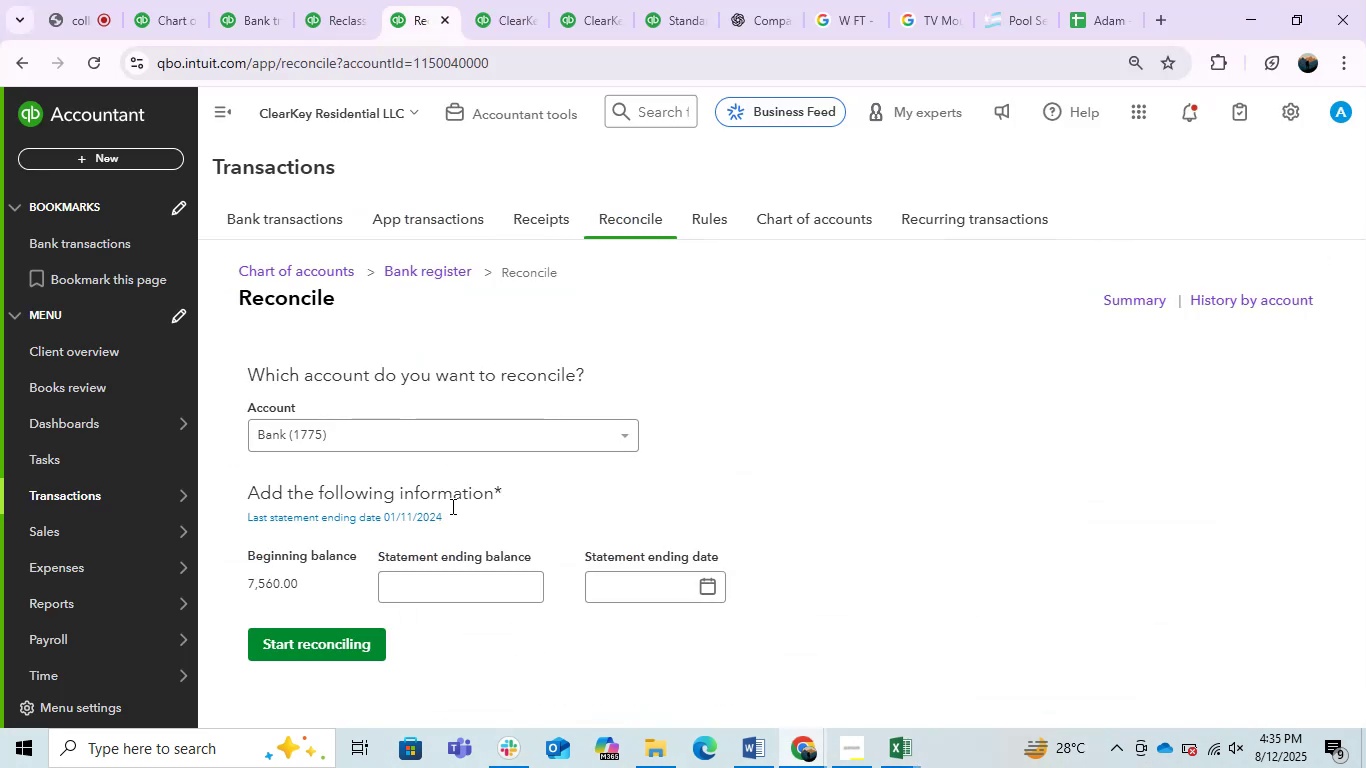 
left_click([480, 577])
 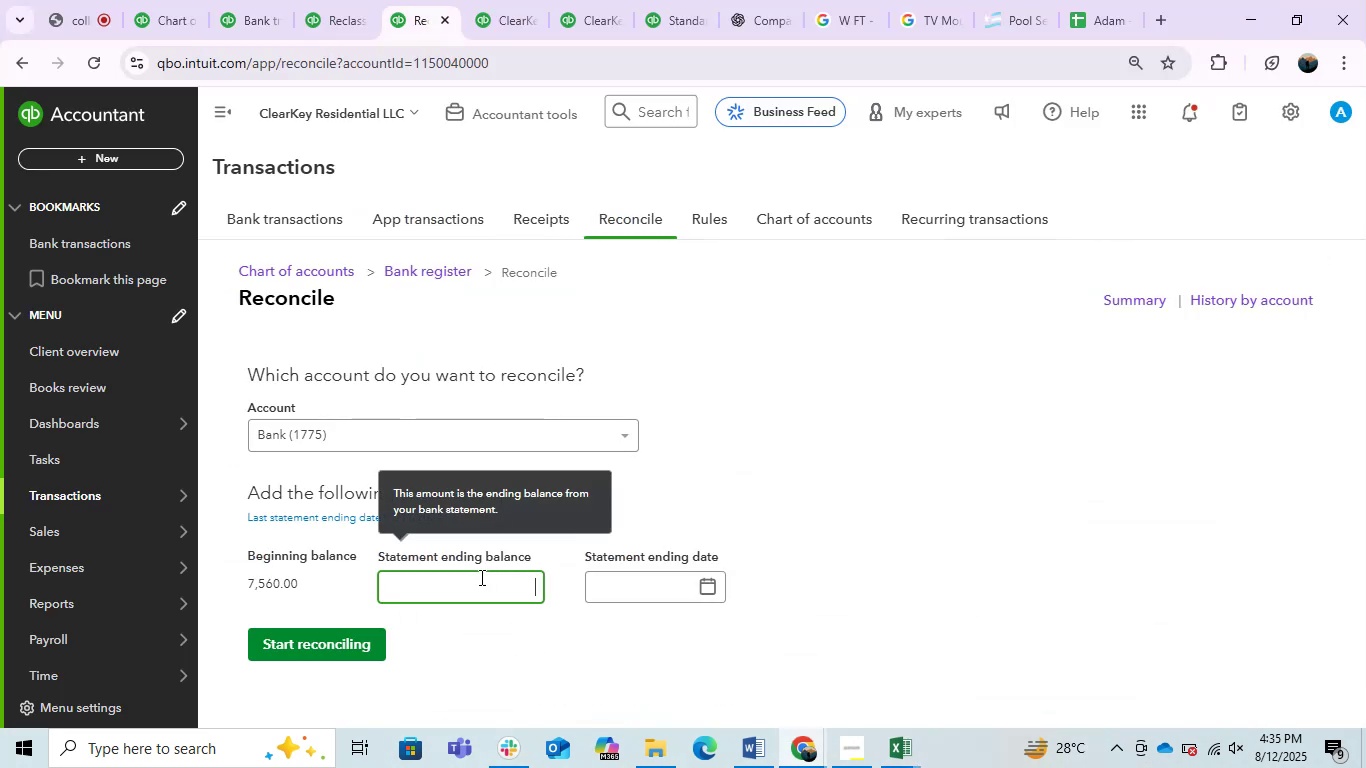 
key(Control+V)
 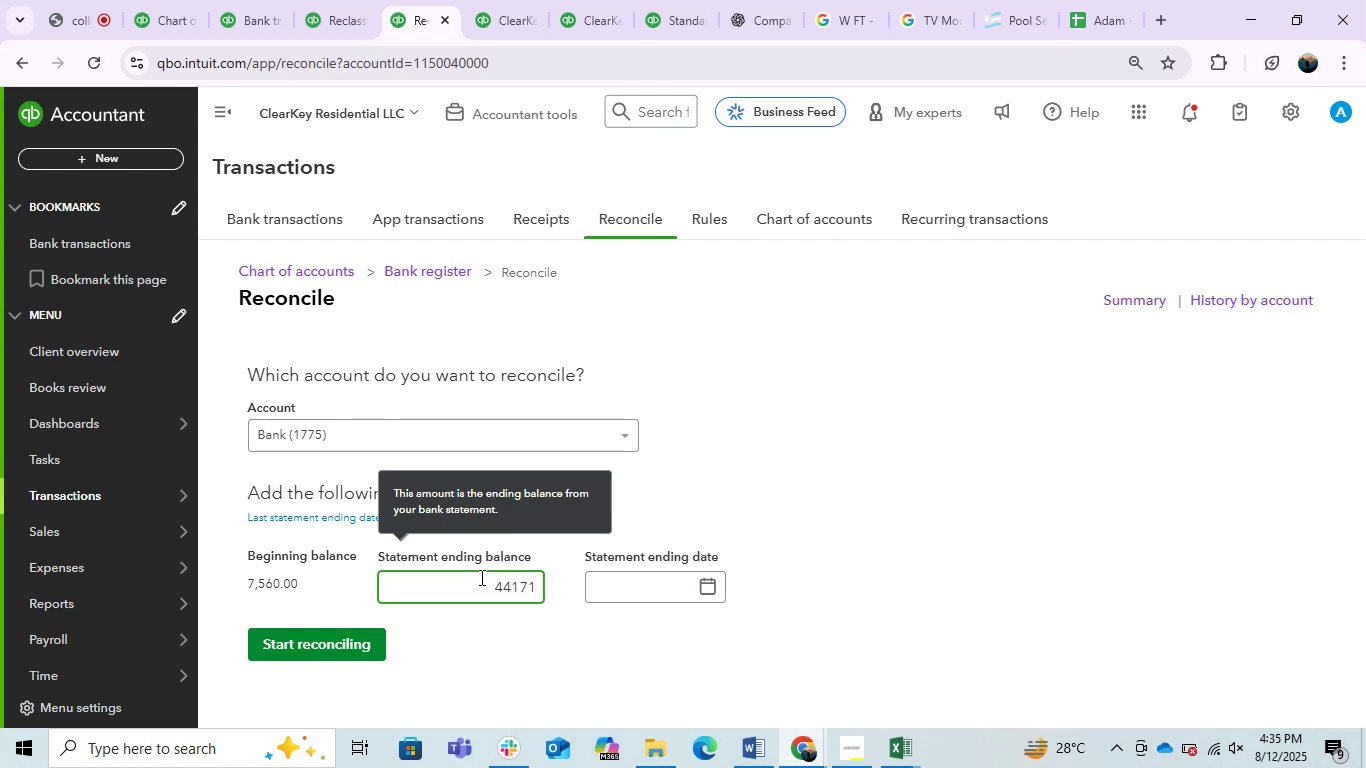 
wait(5.81)
 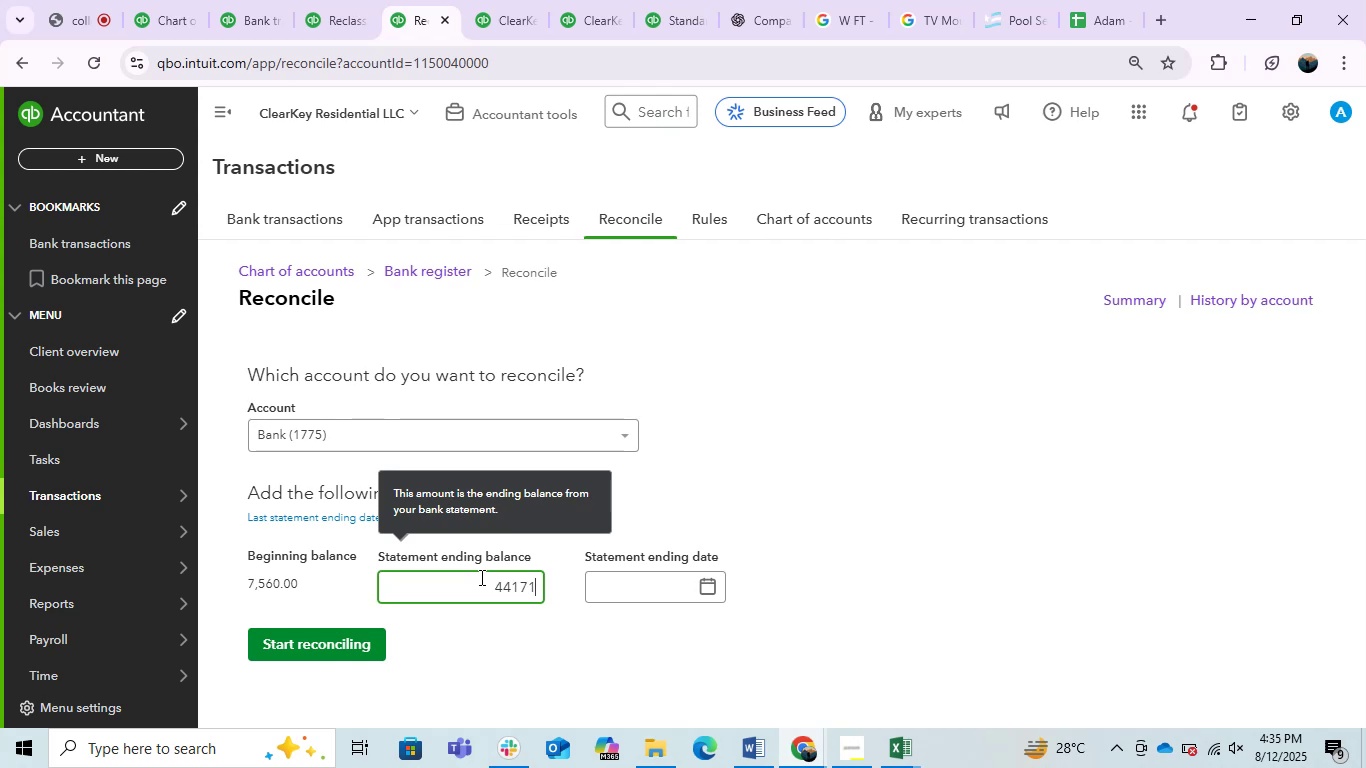 
left_click([258, 0])
 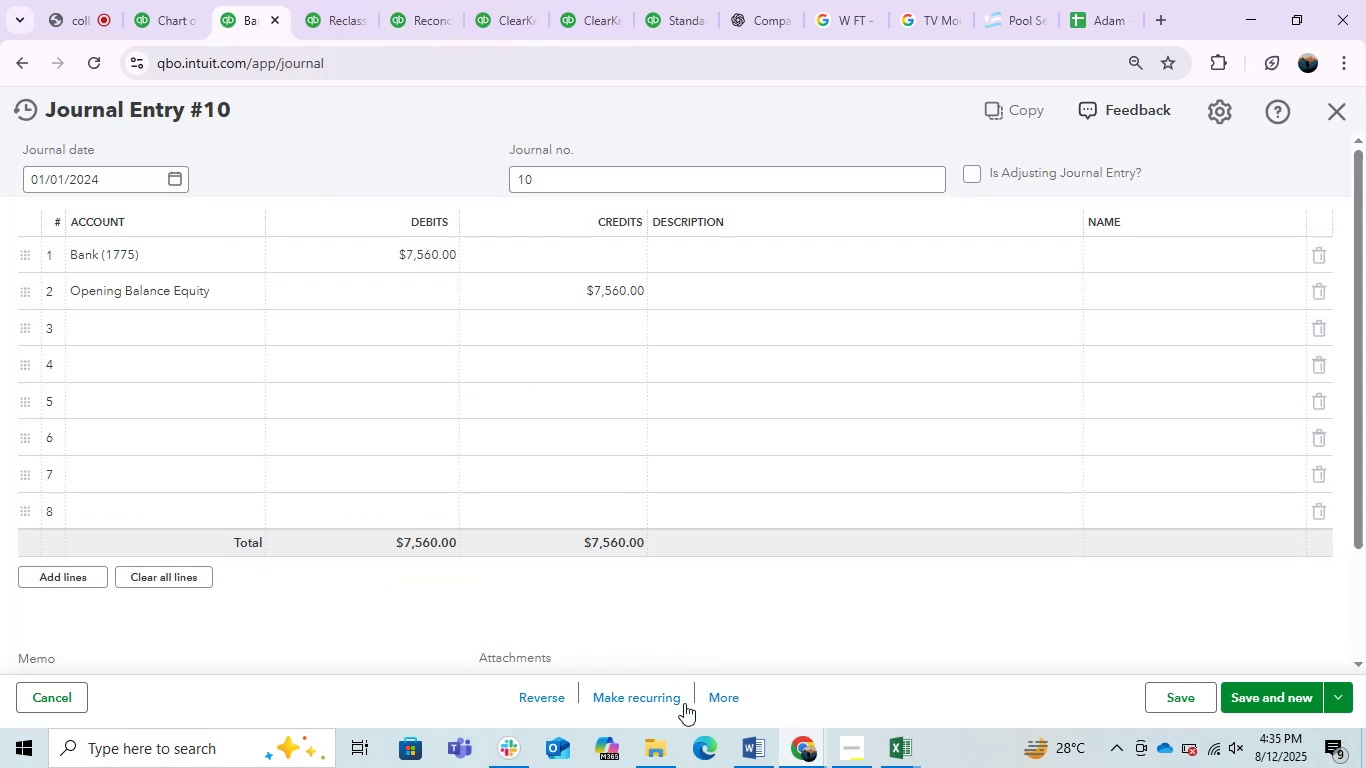 
left_click([711, 706])
 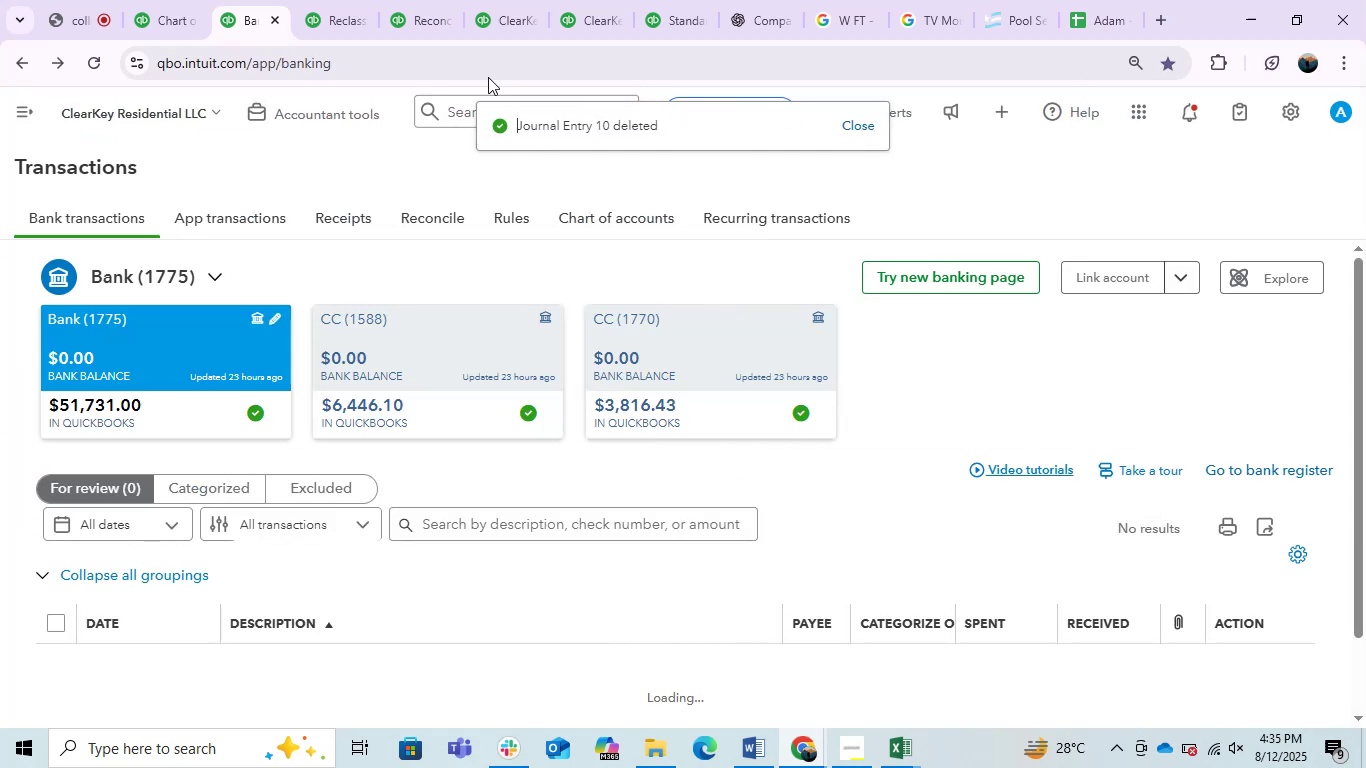 
wait(5.4)
 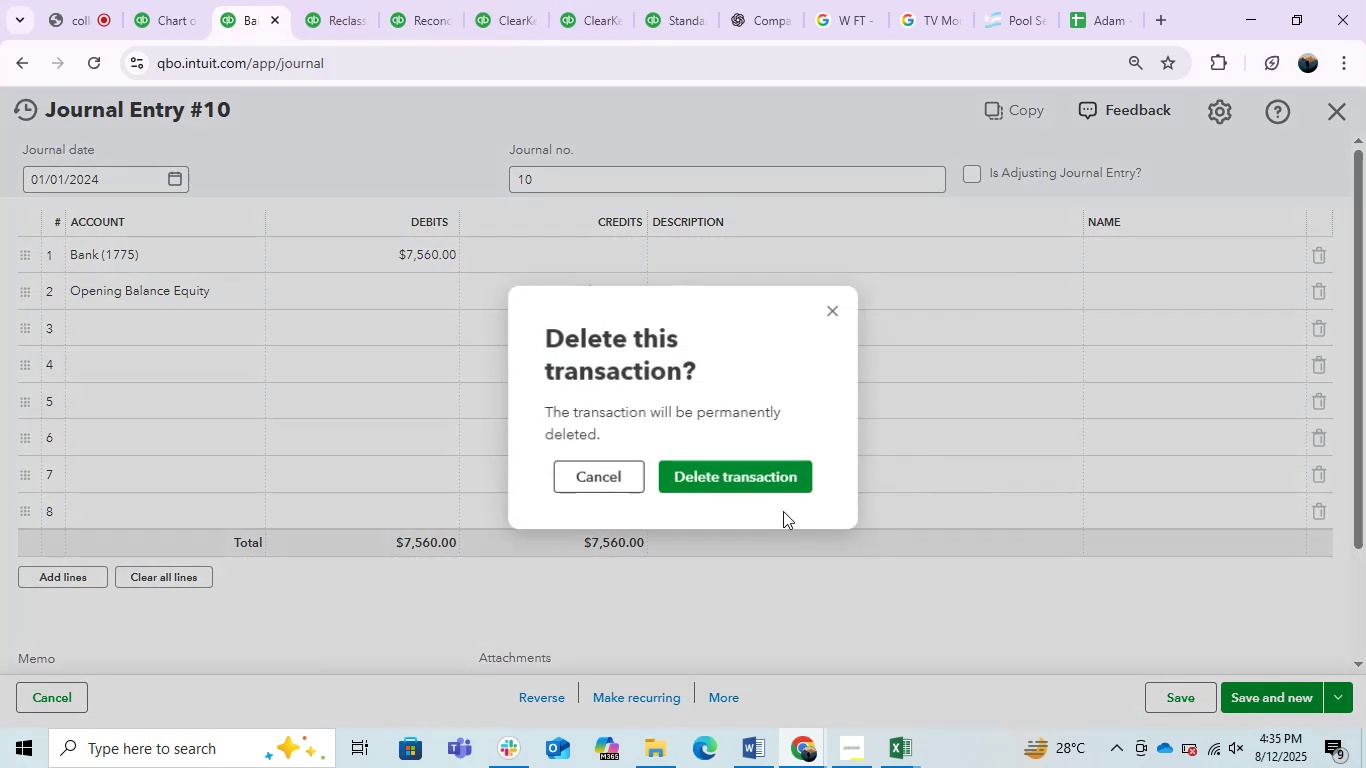 
left_click([454, 0])
 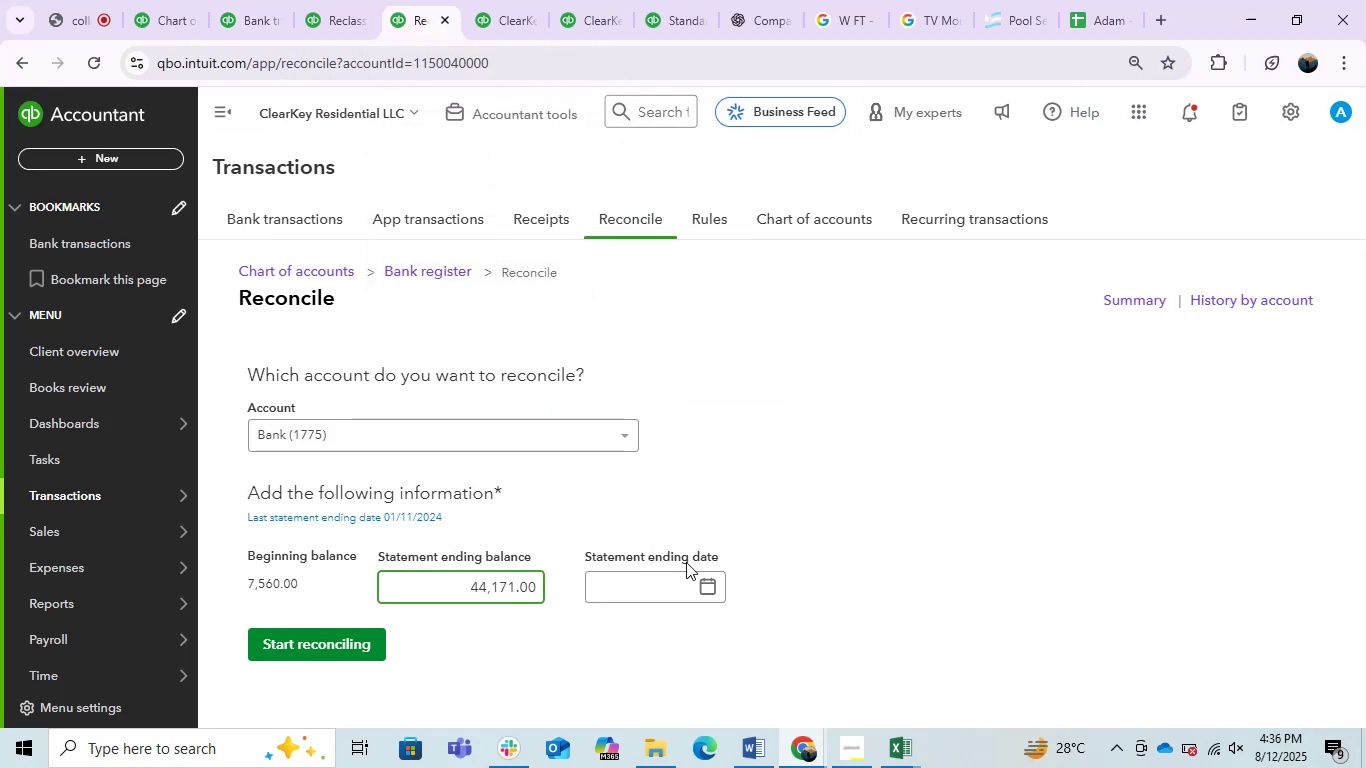 
left_click([663, 592])
 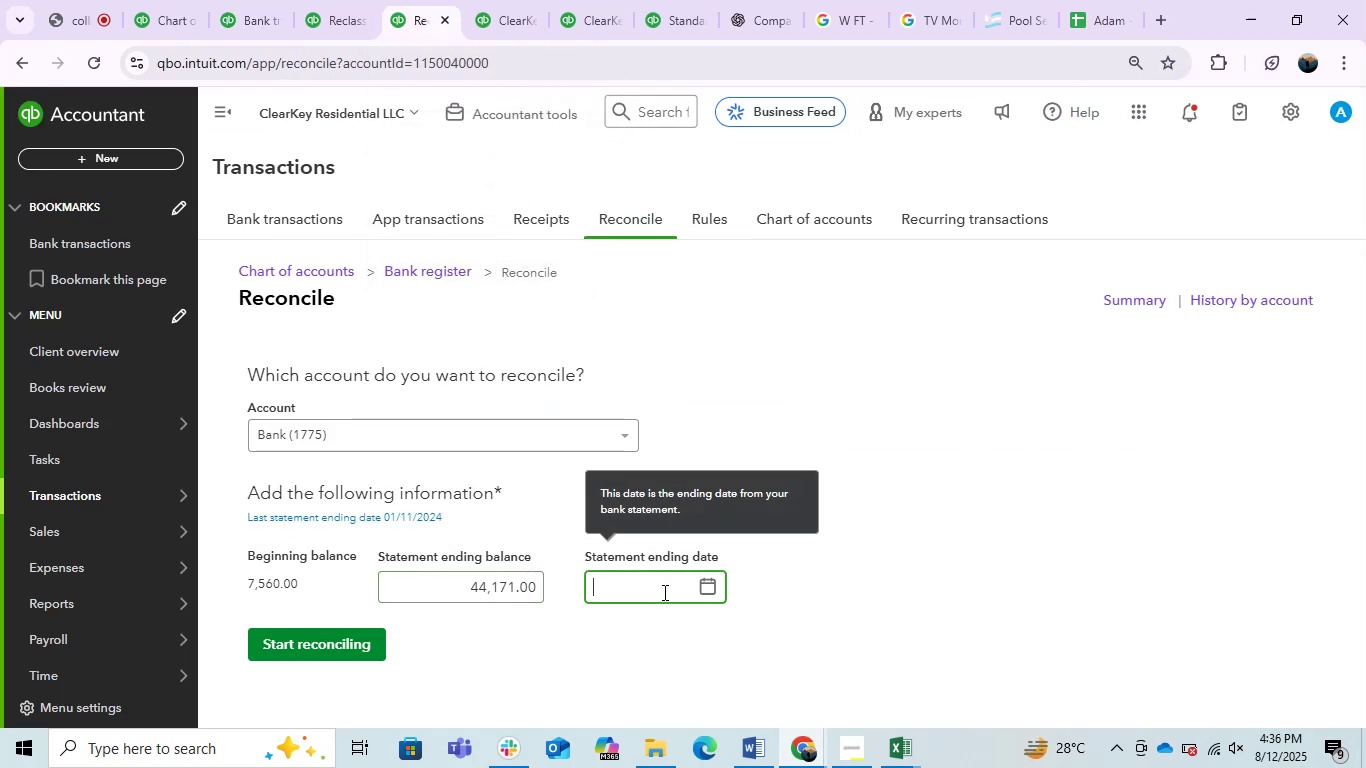 
key(Numpad1)
 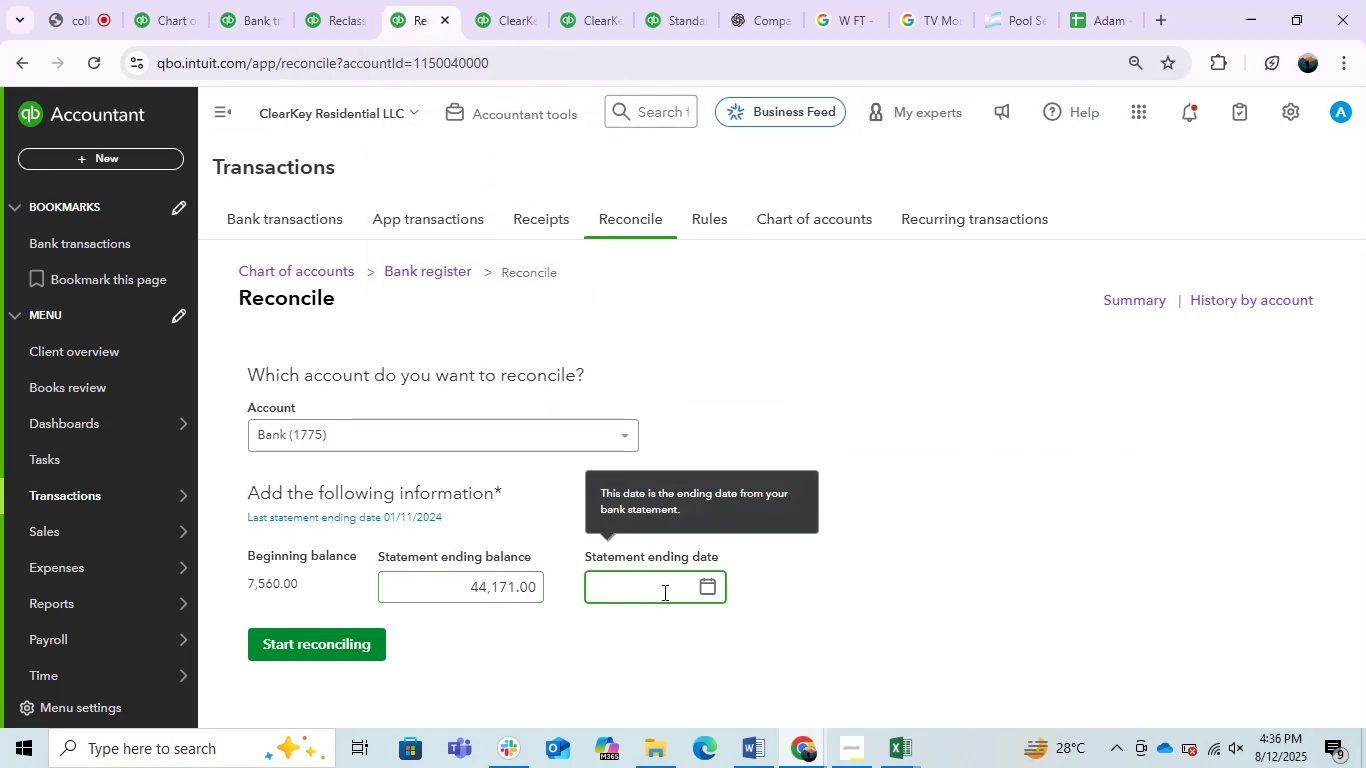 
key(Numpad2)
 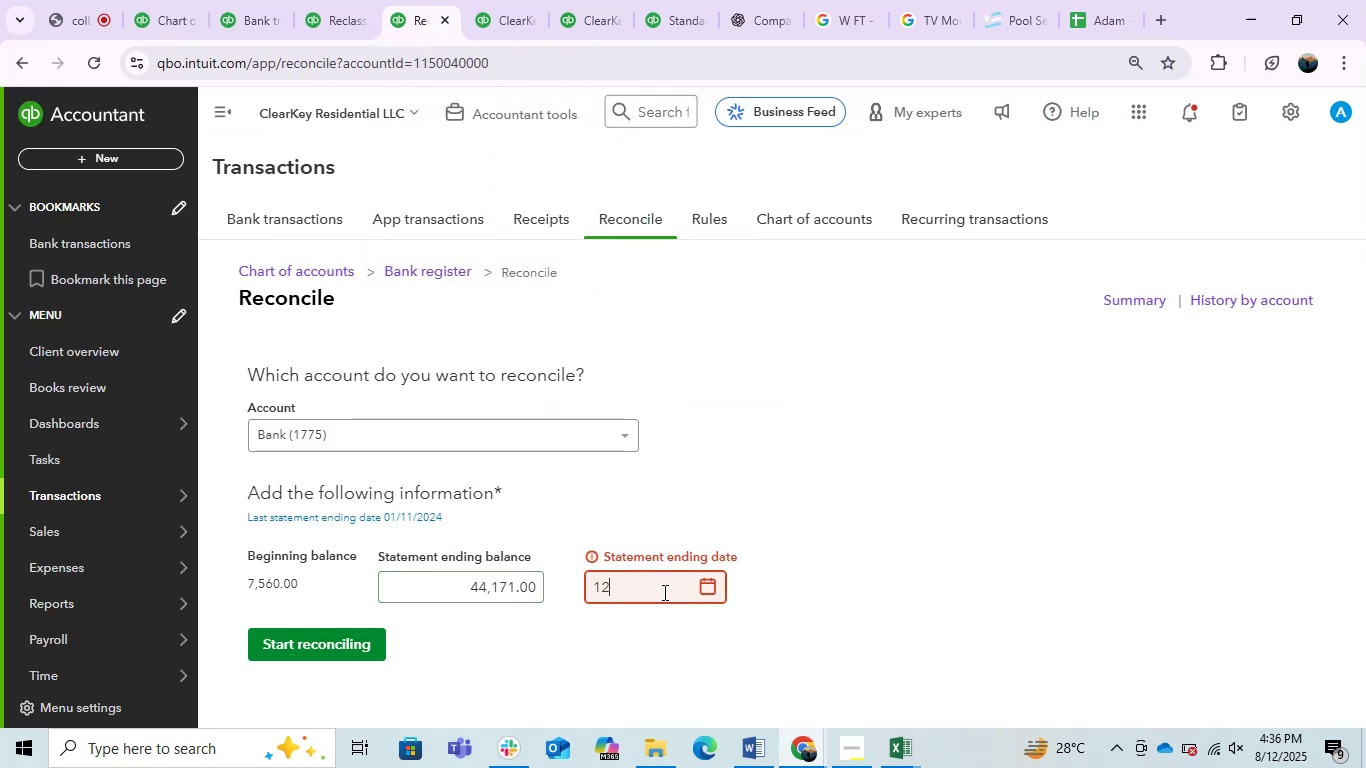 
key(NumpadDivide)
 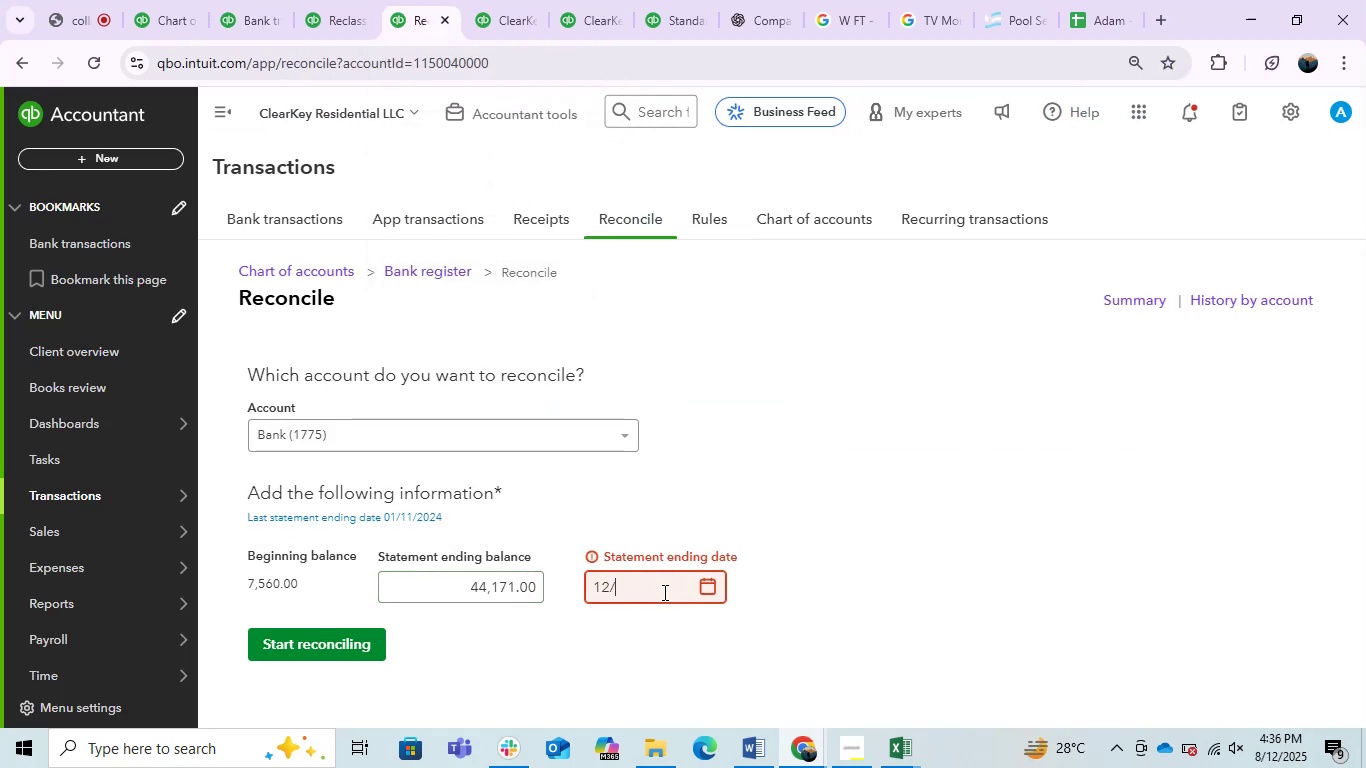 
key(Numpad3)
 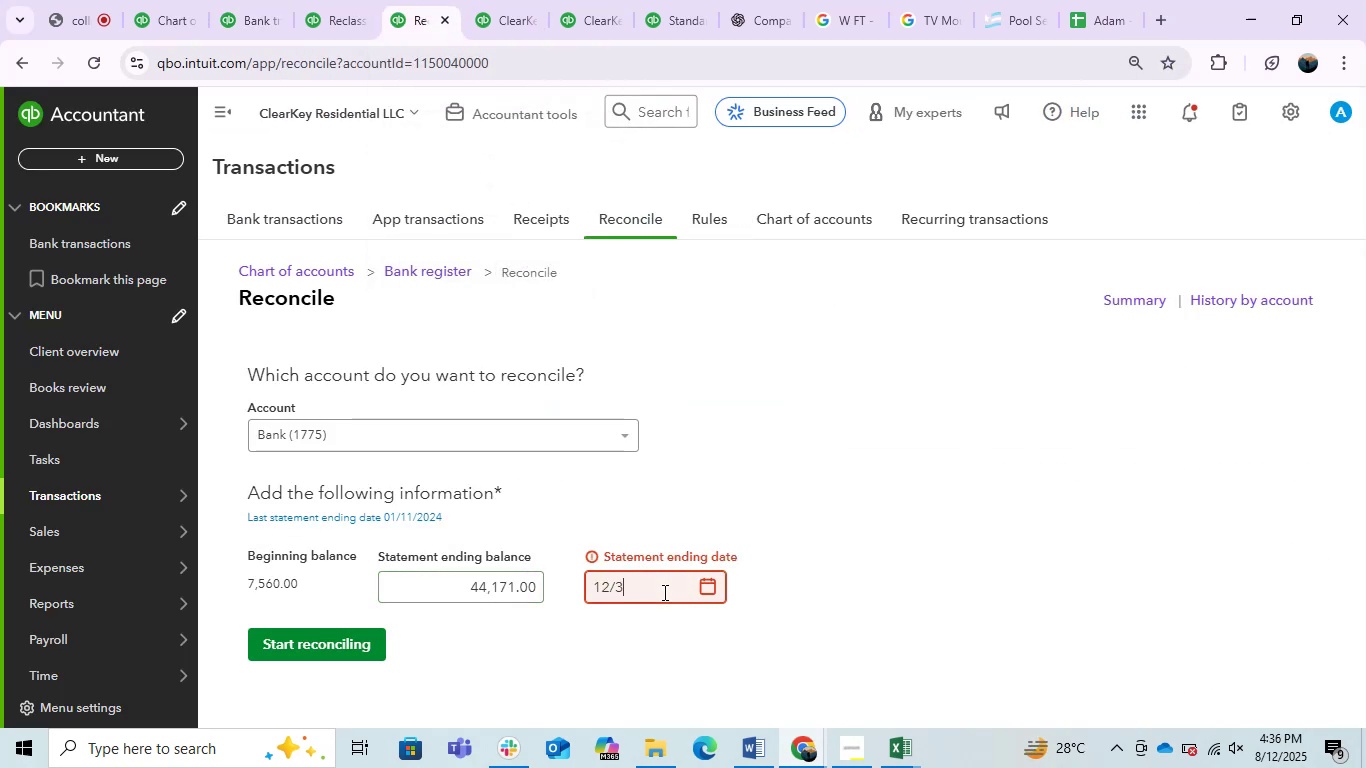 
key(Numpad1)
 